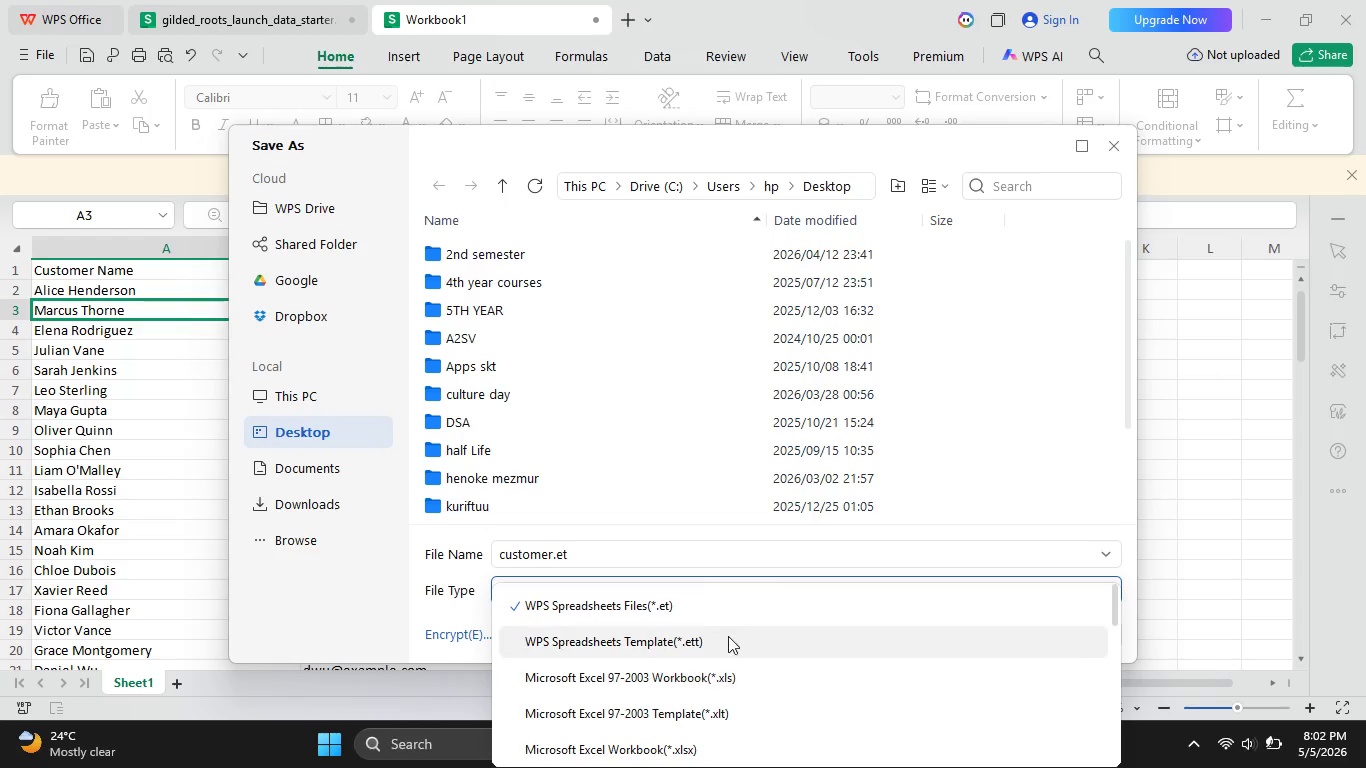 
scroll: coordinate [728, 632], scroll_direction: down, amount: 2.0
 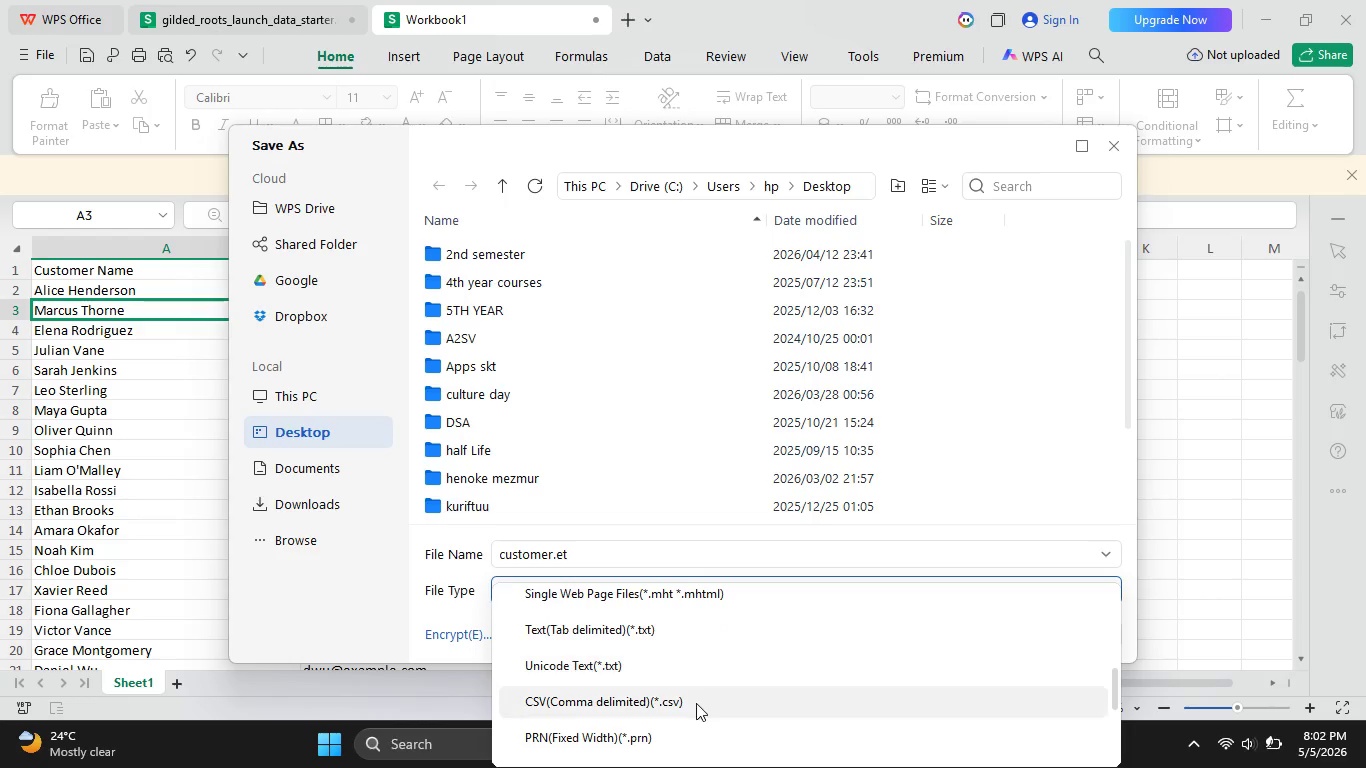 
left_click([696, 703])
 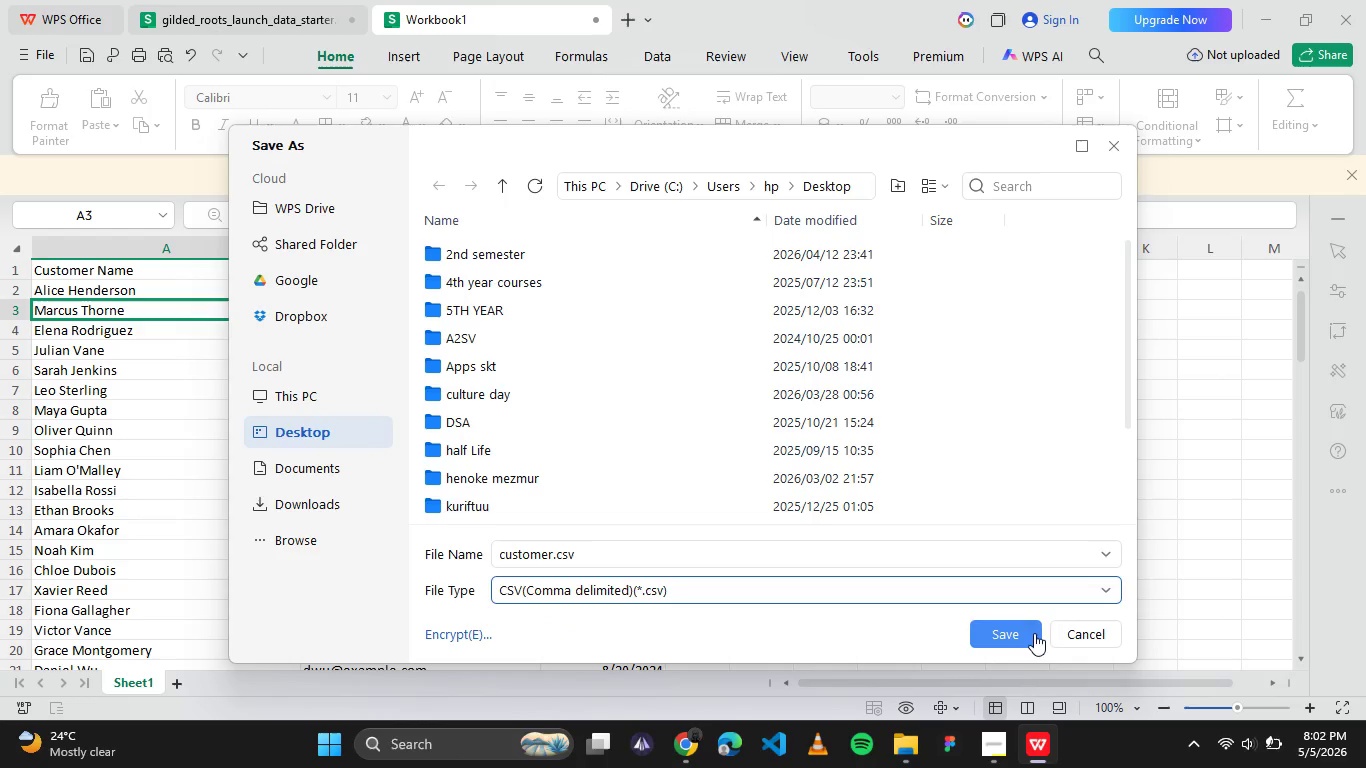 
left_click([1022, 637])
 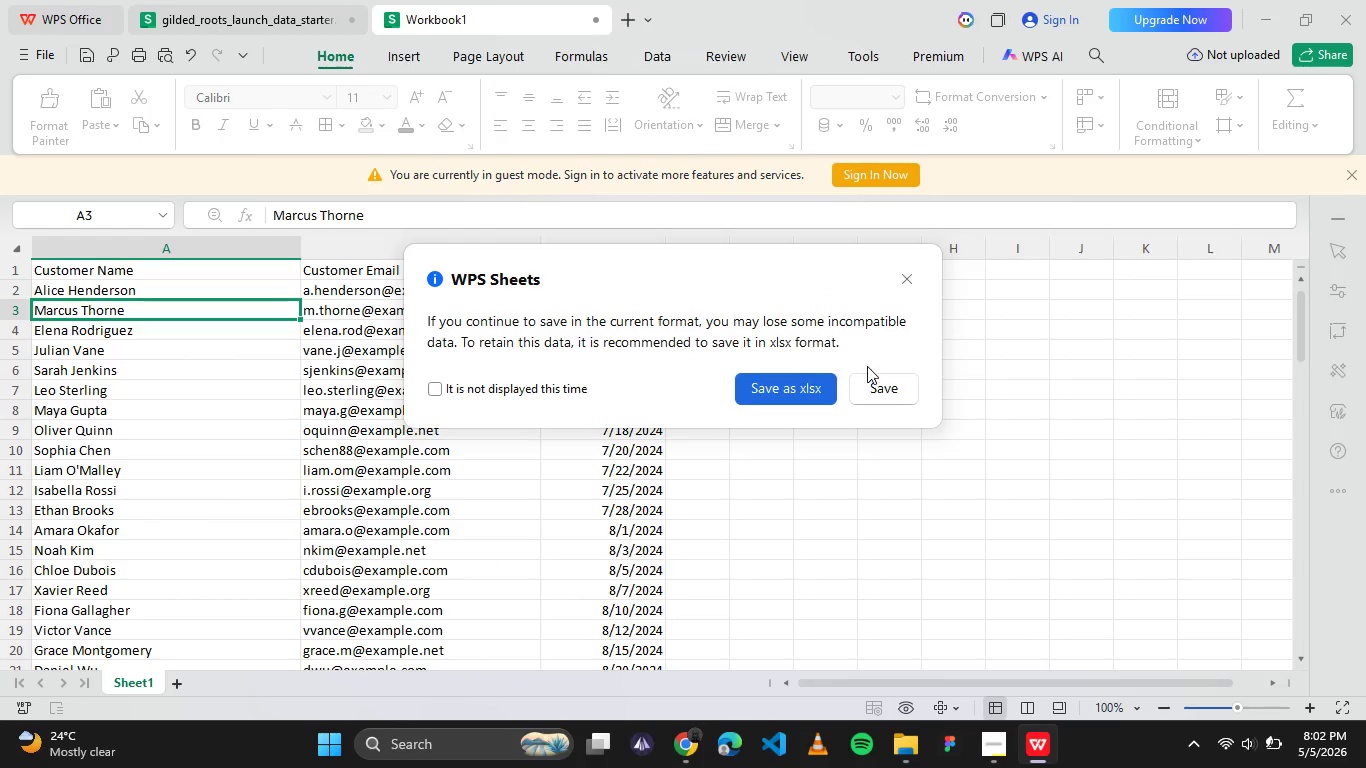 
left_click([873, 401])
 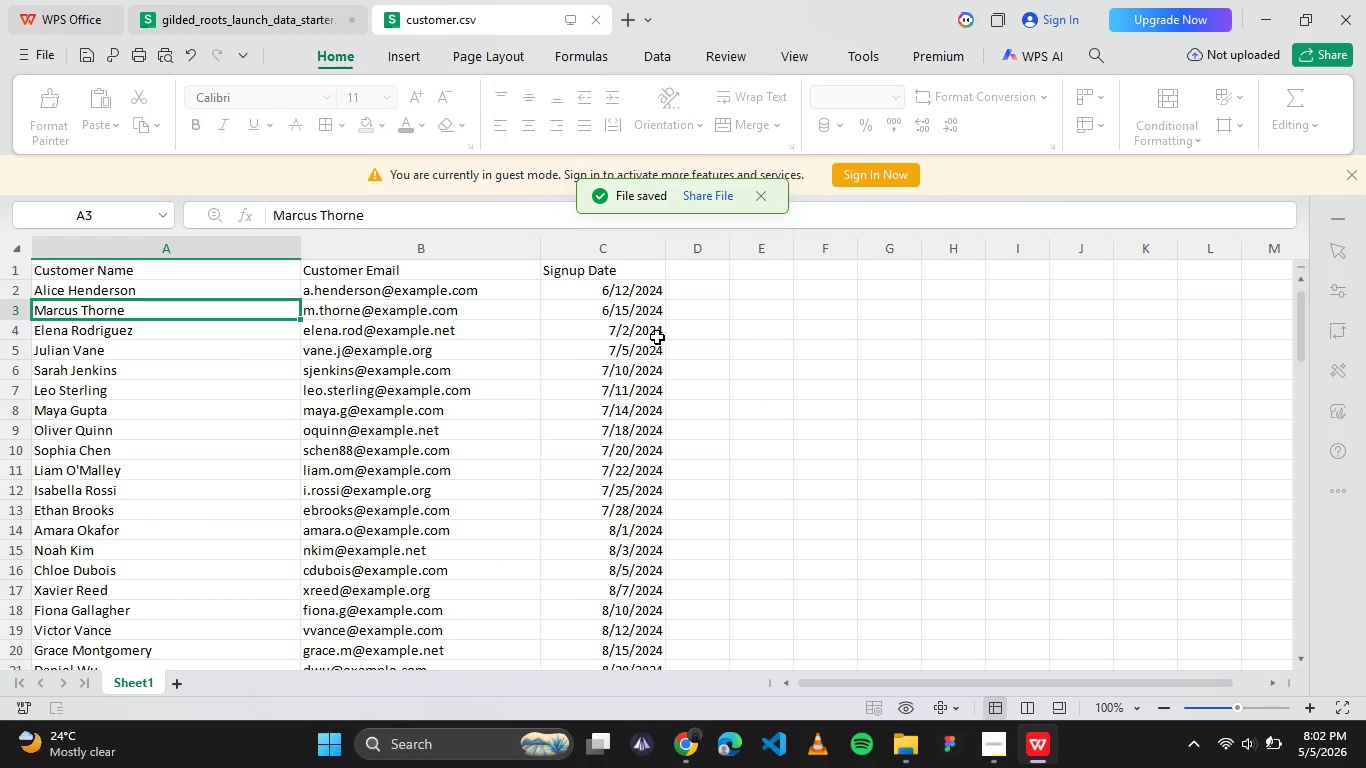 
wait(8.33)
 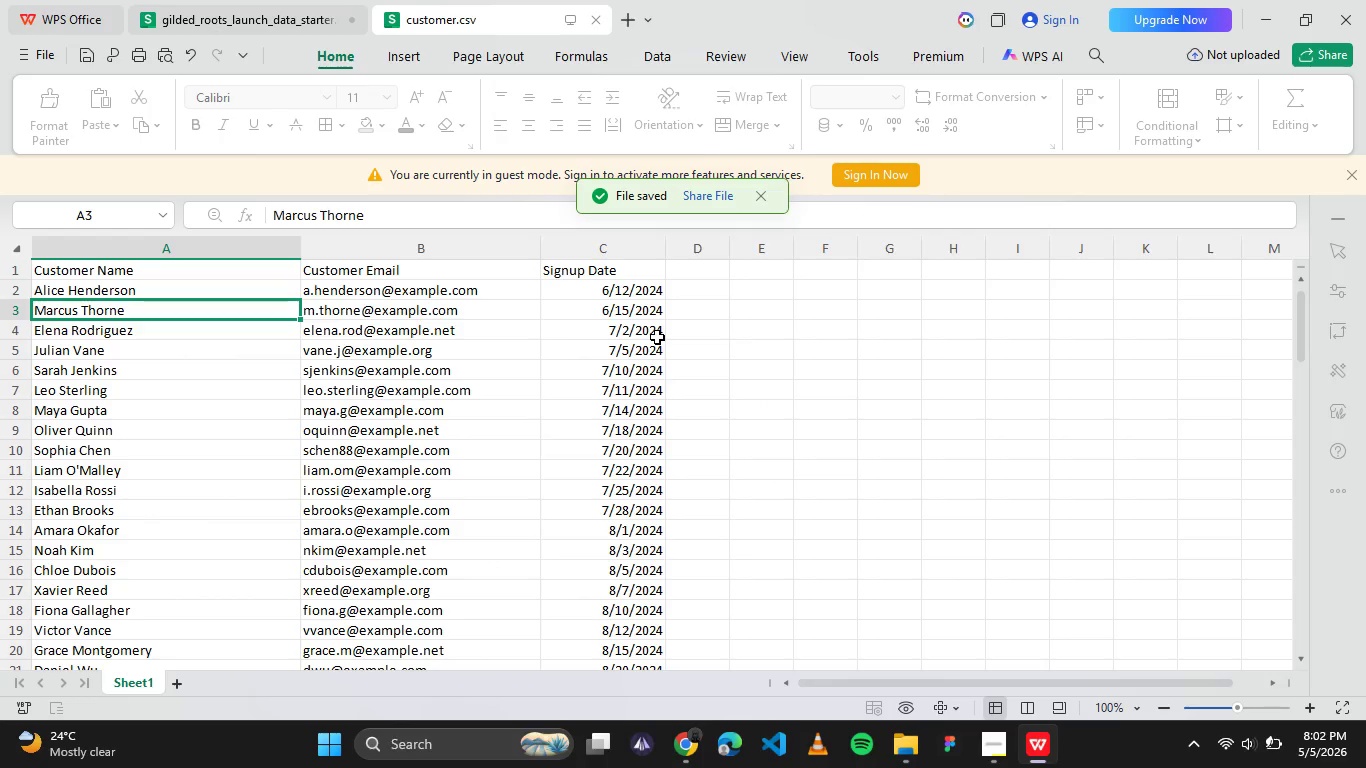 
left_click([691, 382])
 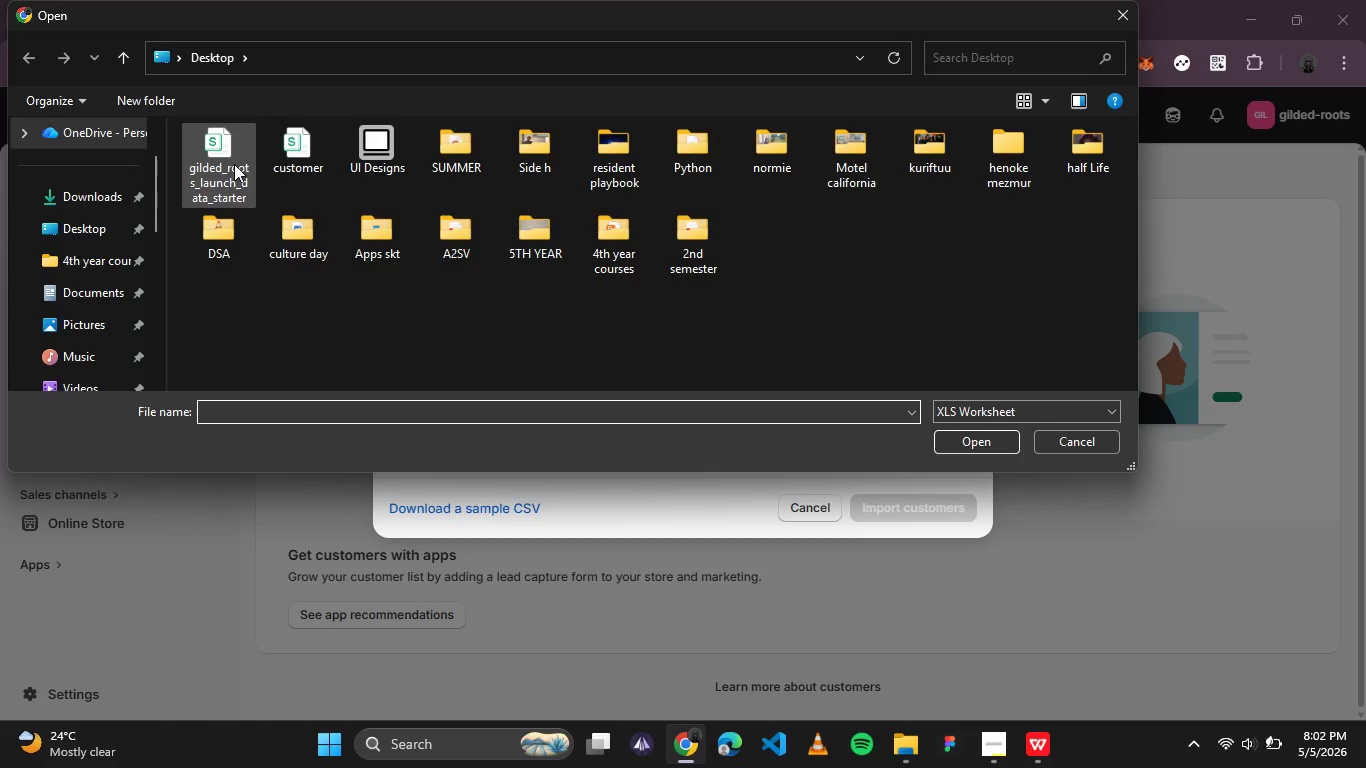 
left_click([276, 159])
 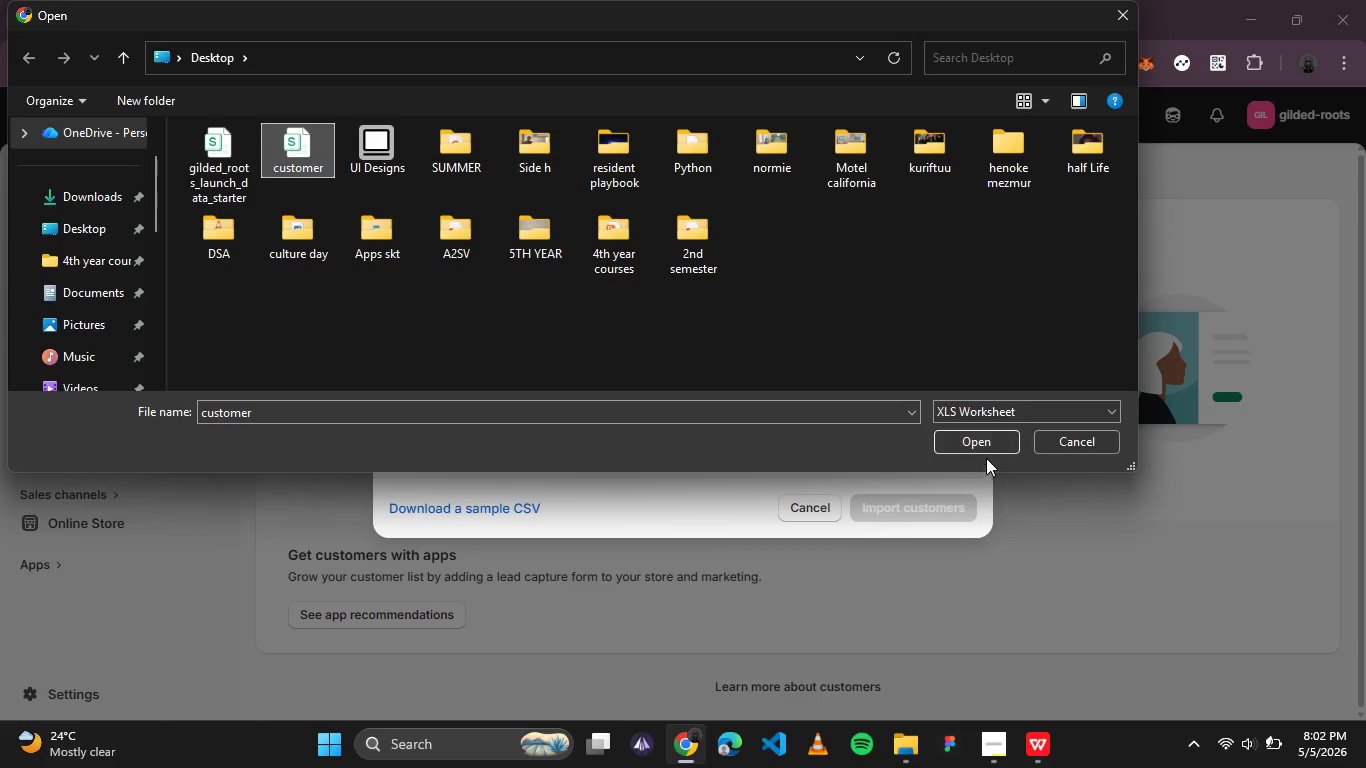 
left_click([986, 453])
 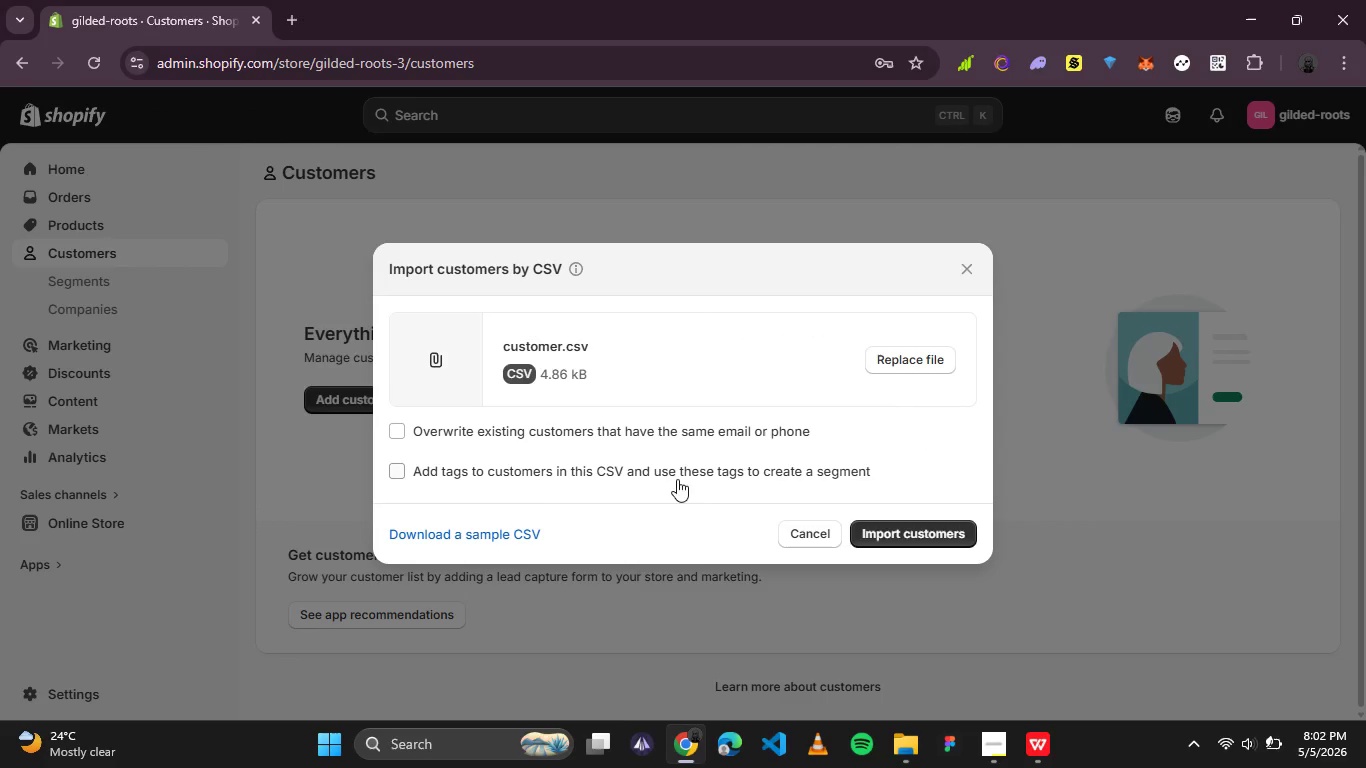 
wait(5.08)
 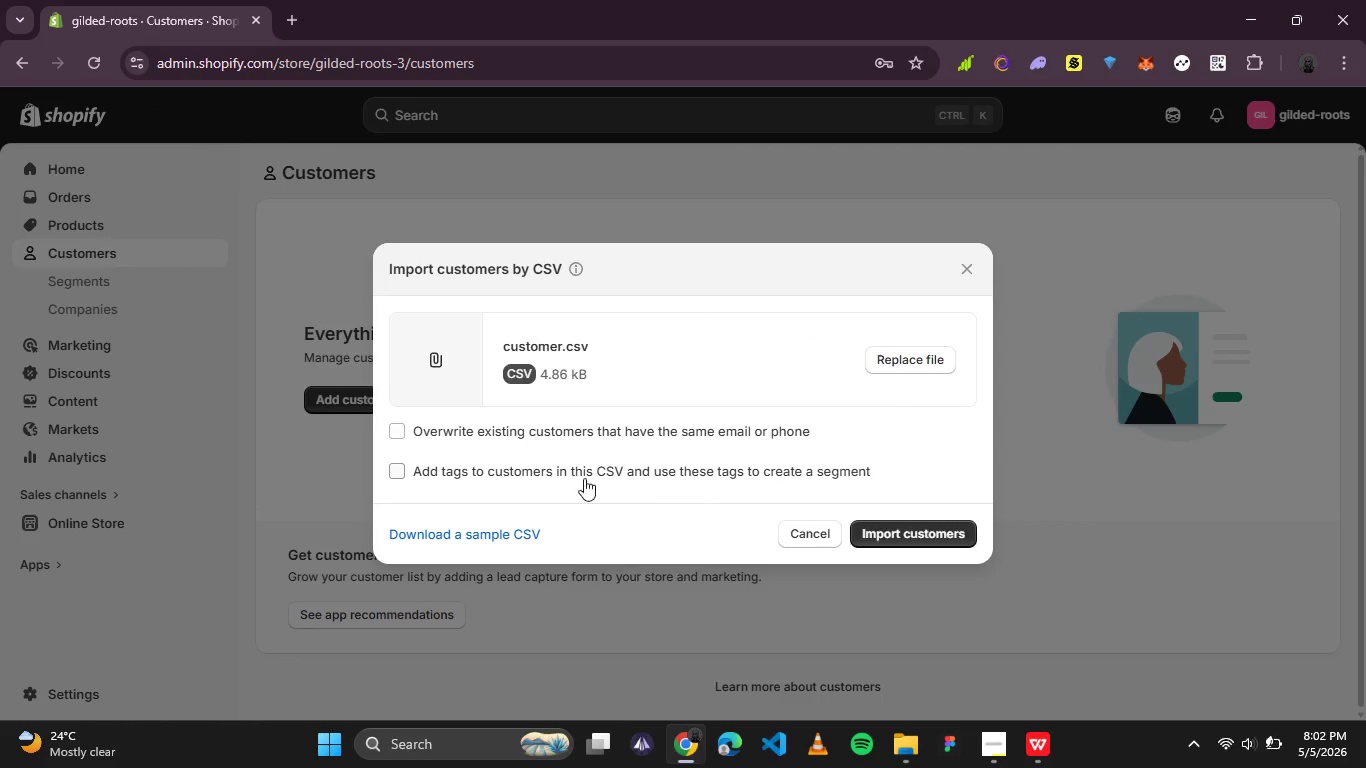 
left_click([892, 531])
 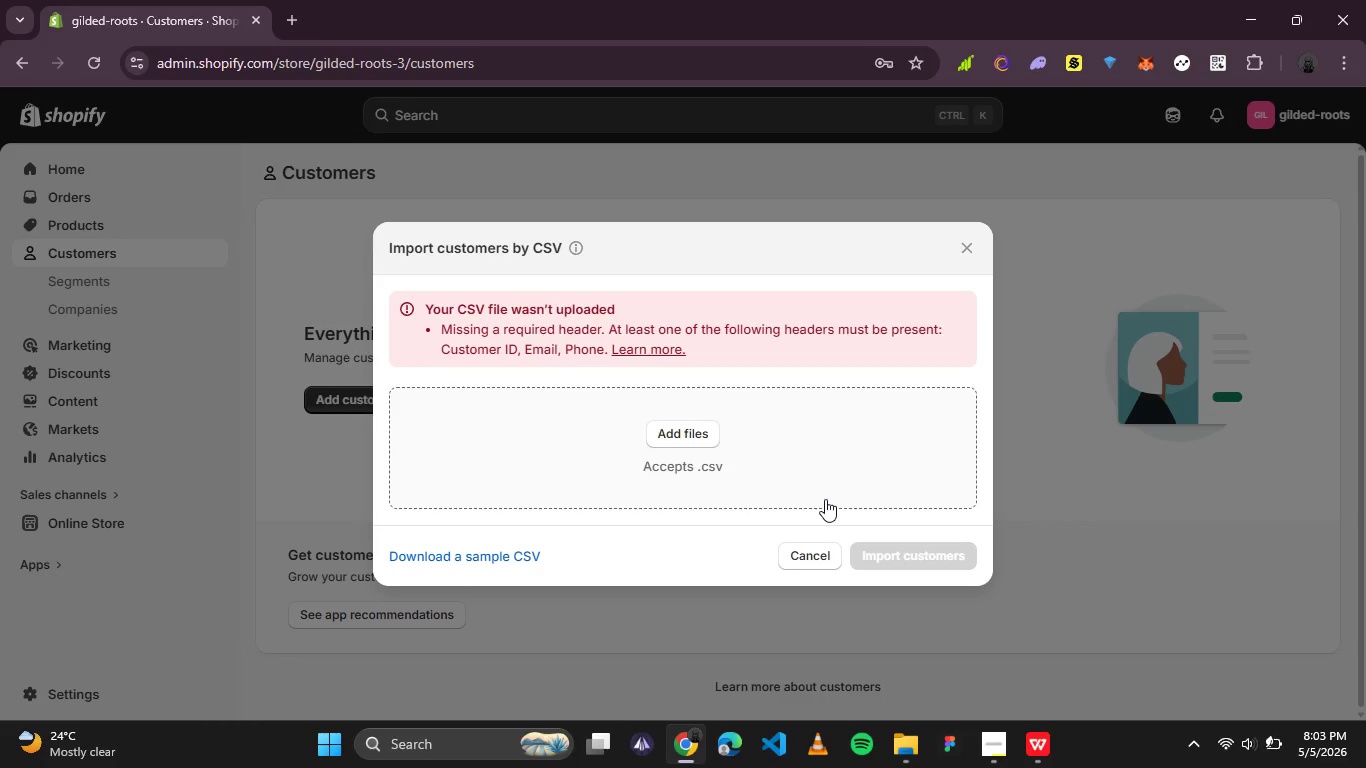 
wait(26.0)
 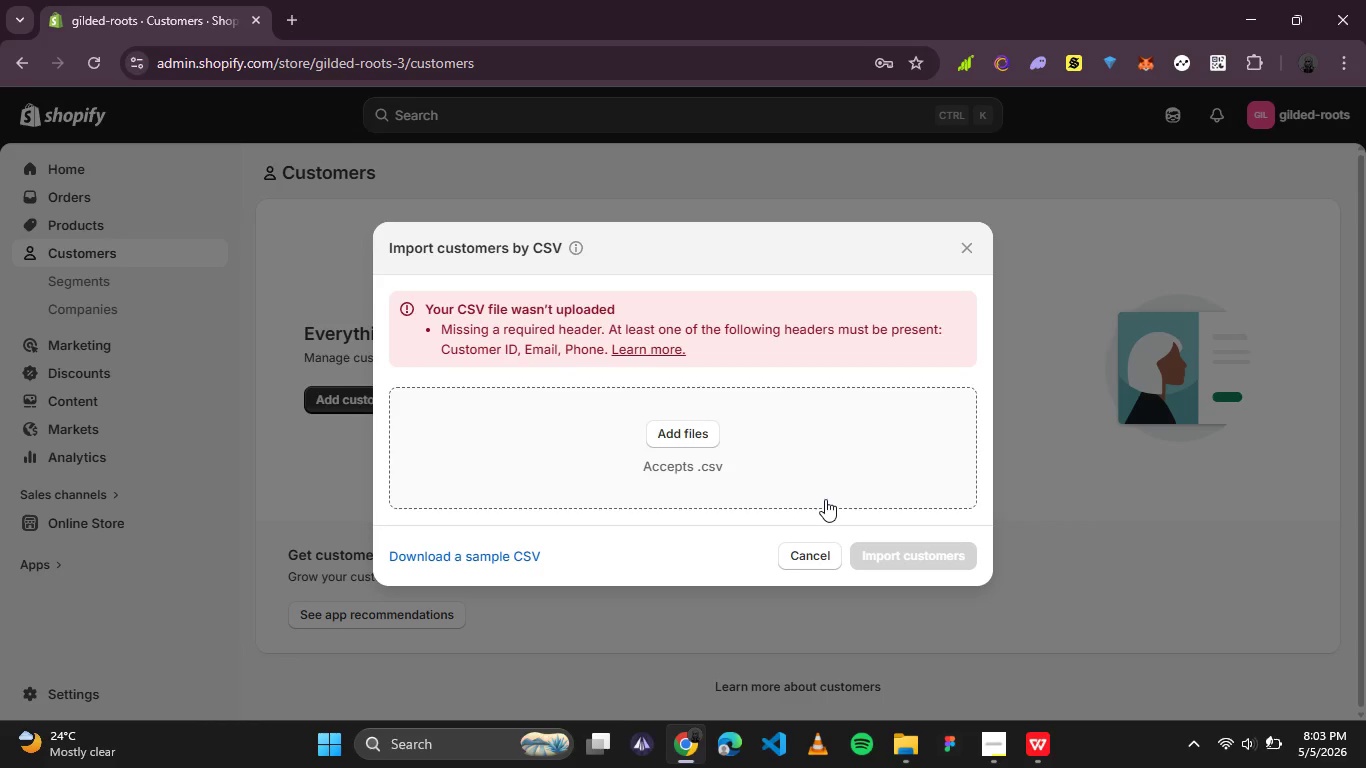 
mouse_move([999, 728])
 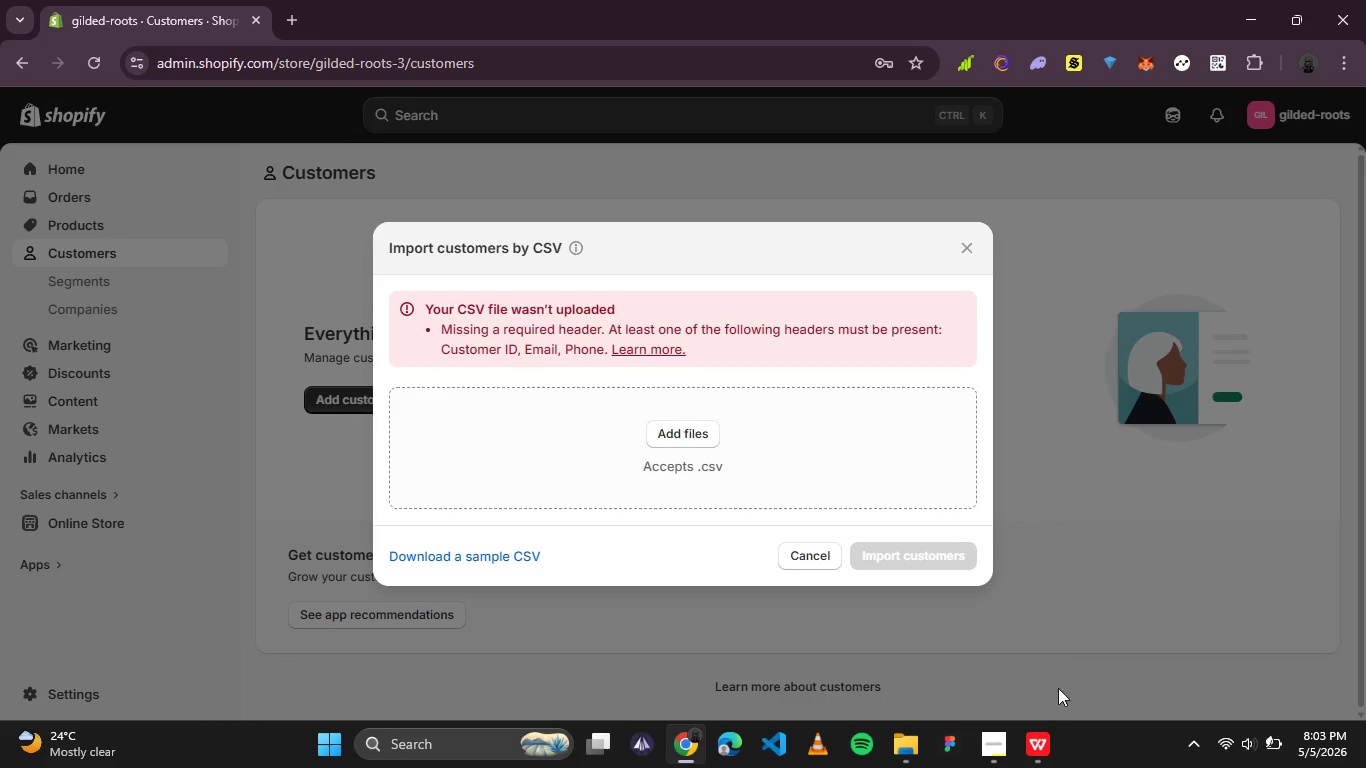 
left_click([1056, 755])
 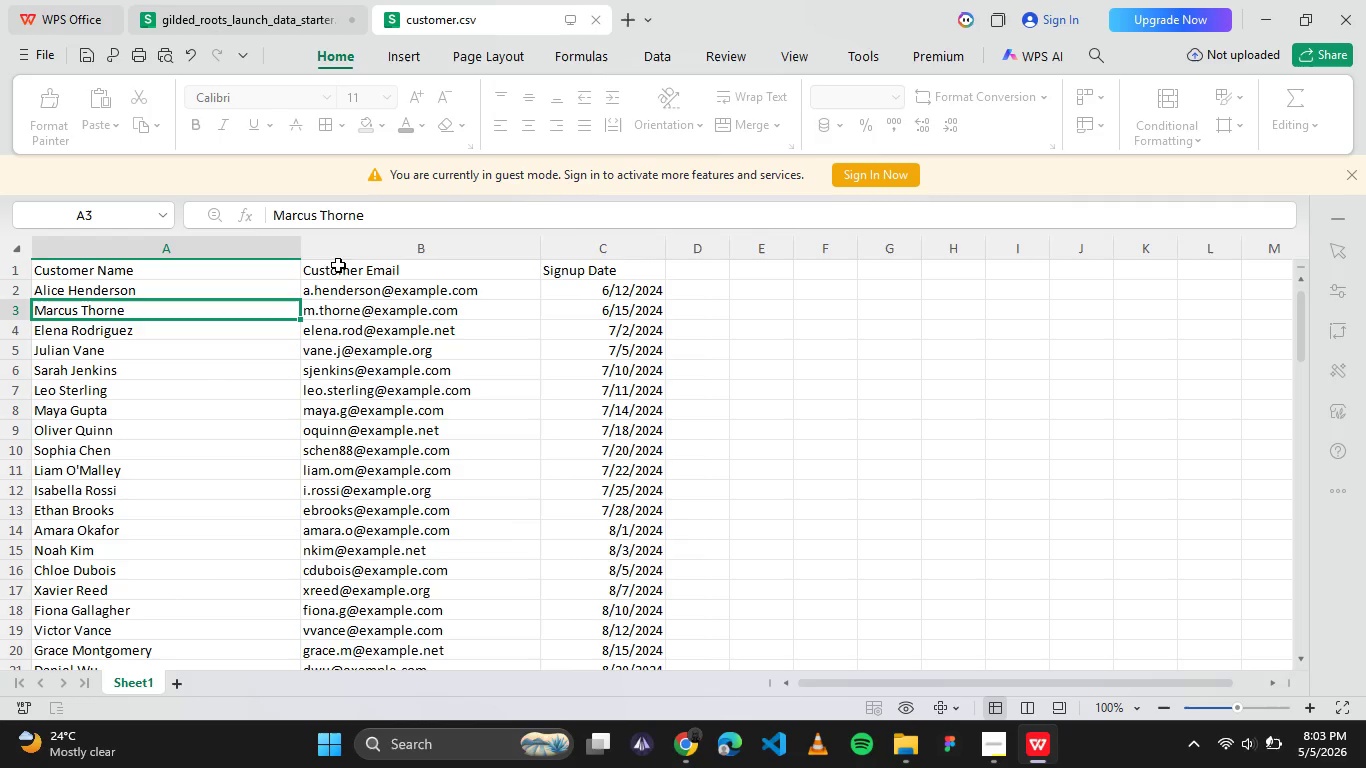 
left_click([344, 273])
 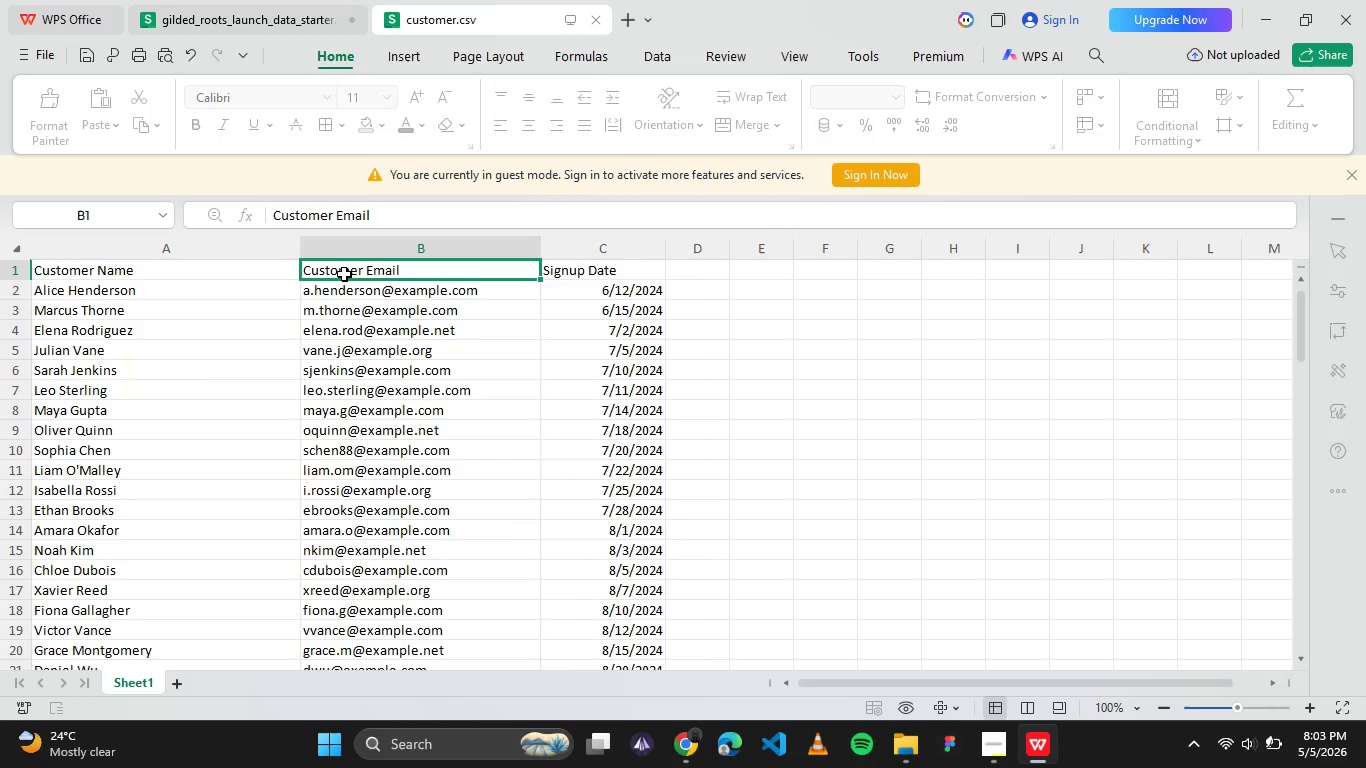 
left_click([344, 273])
 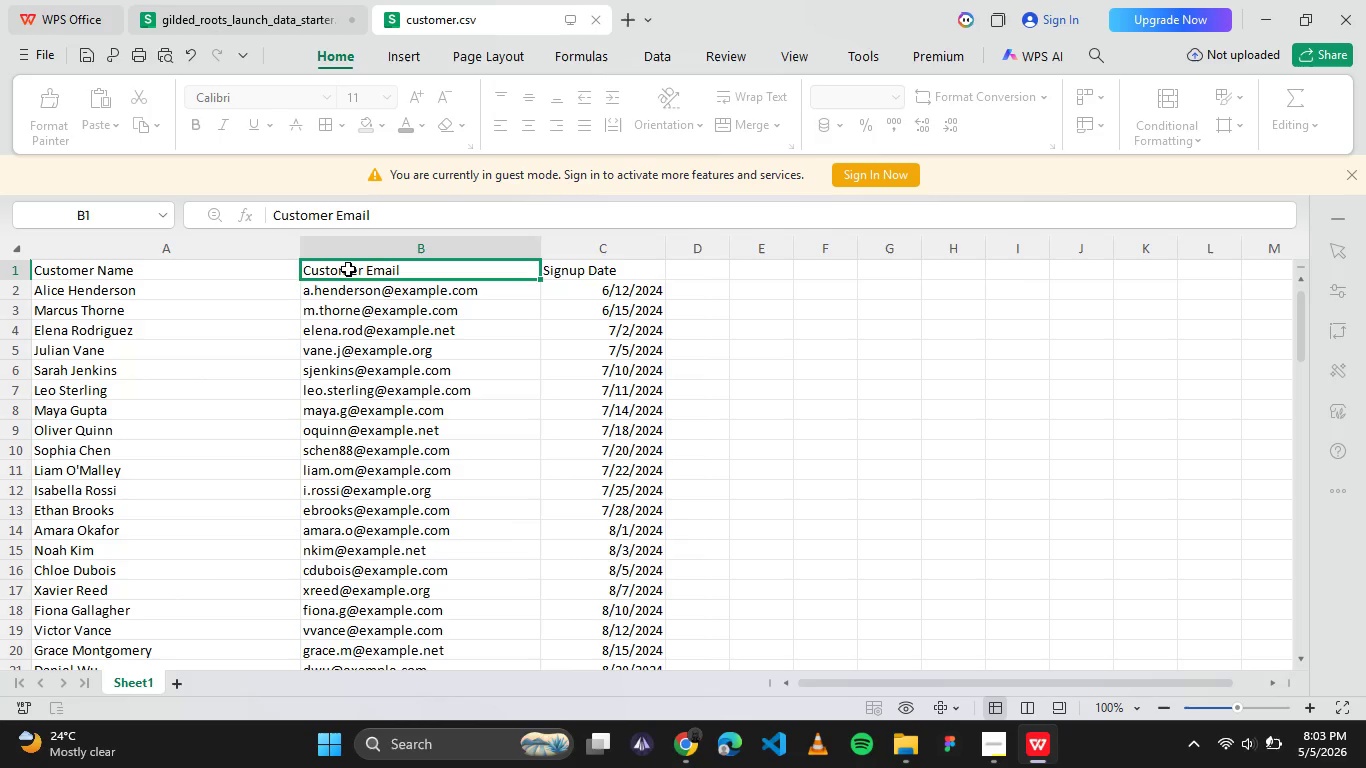 
double_click([348, 268])
 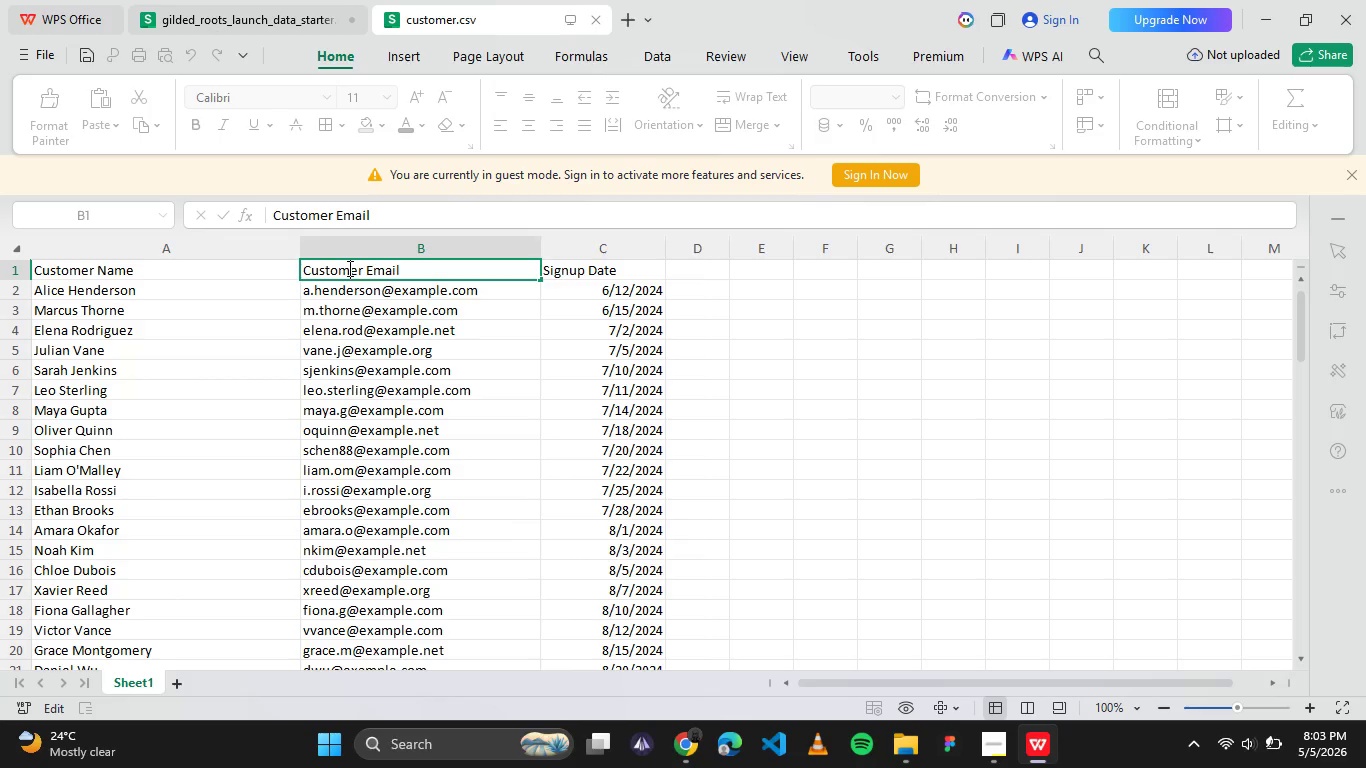 
triple_click([348, 268])
 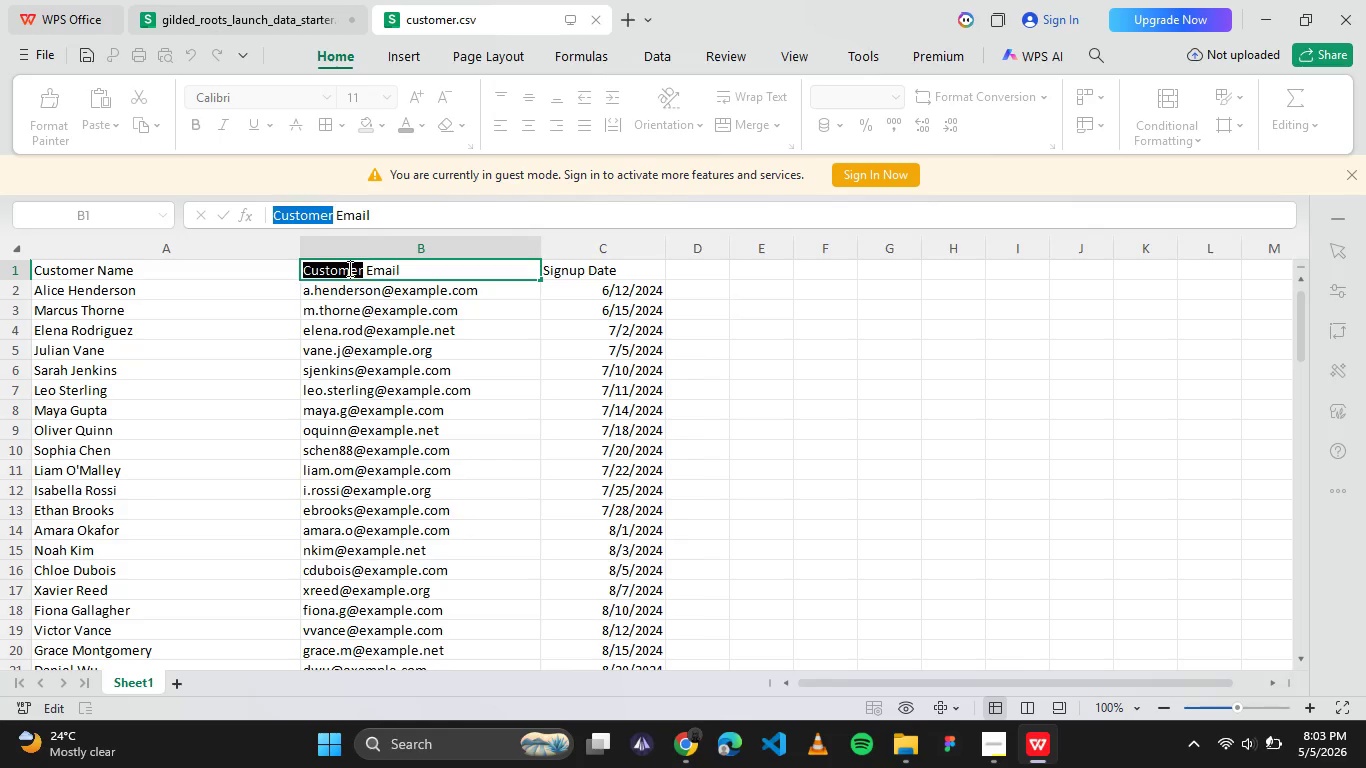 
triple_click([348, 268])
 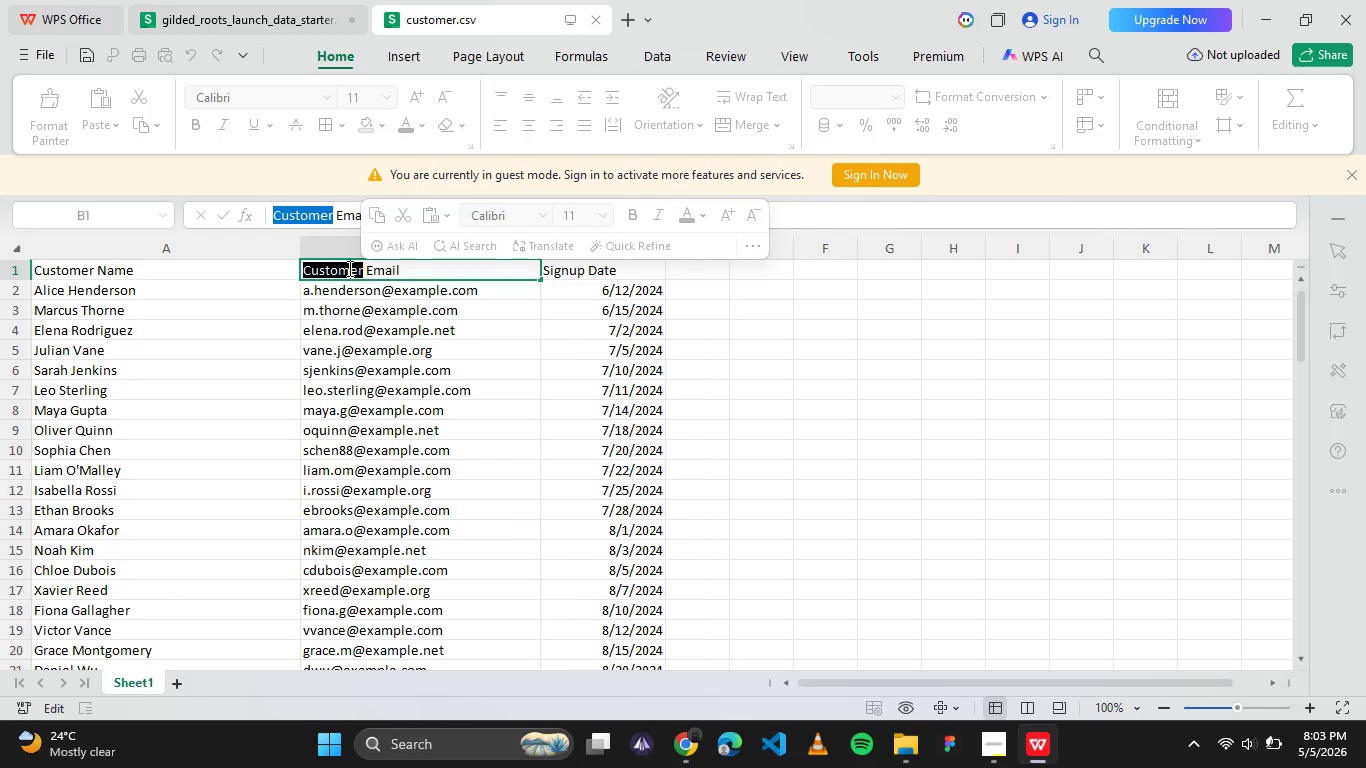 
key(Backspace)
 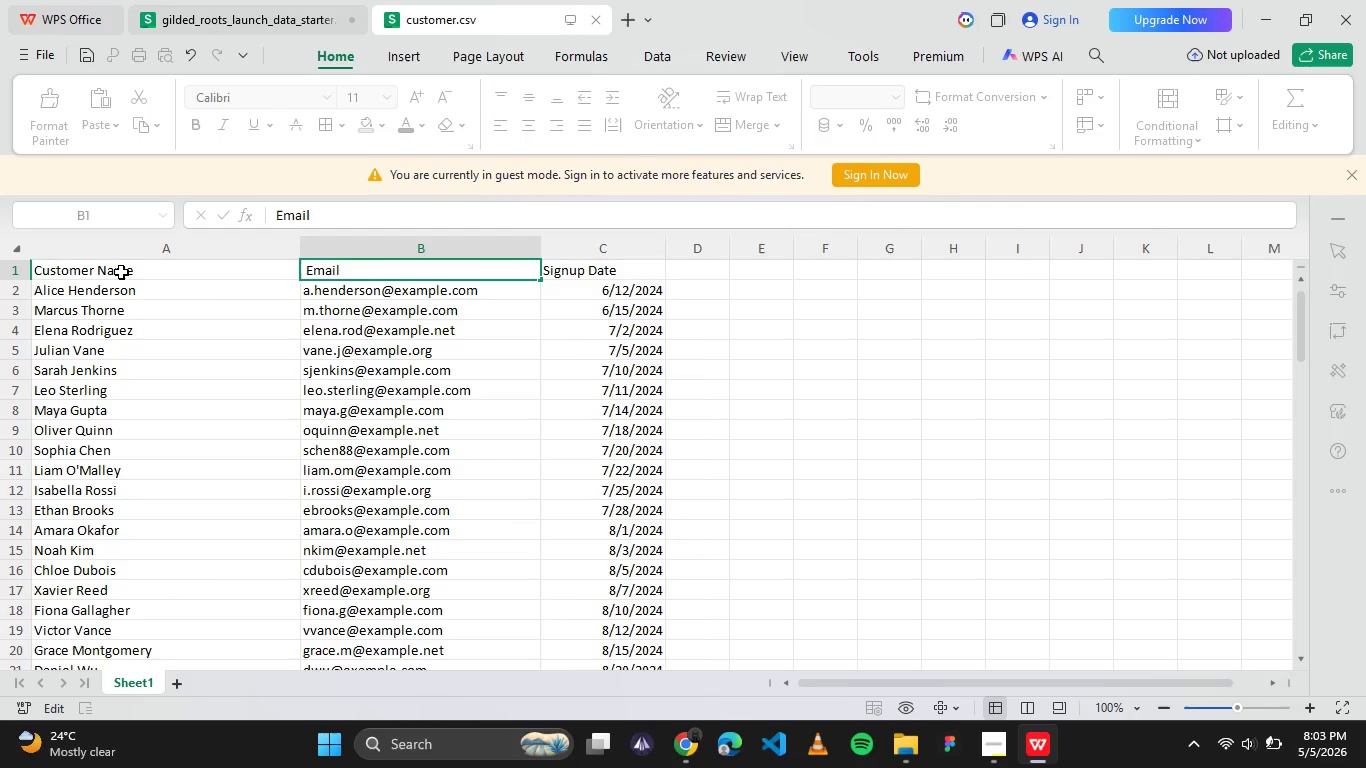 
left_click([121, 271])
 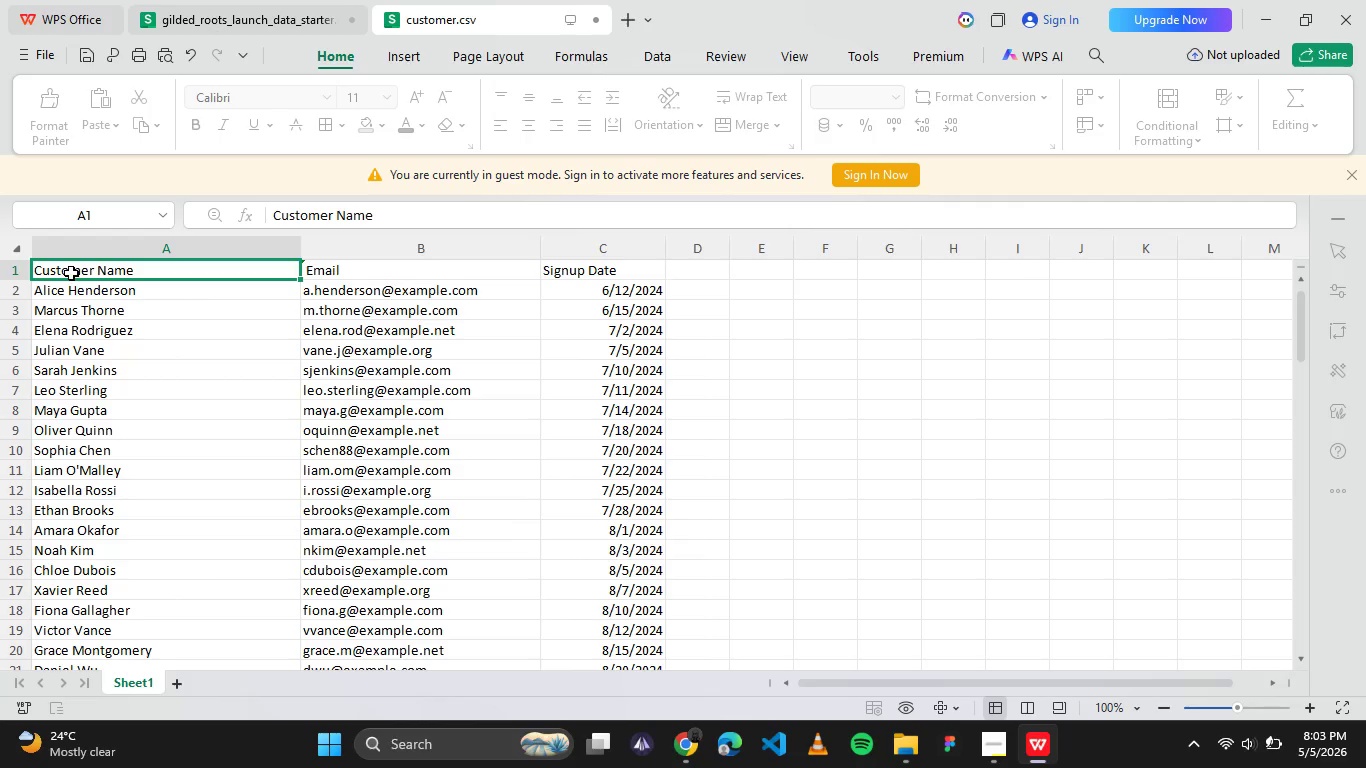 
double_click([68, 272])
 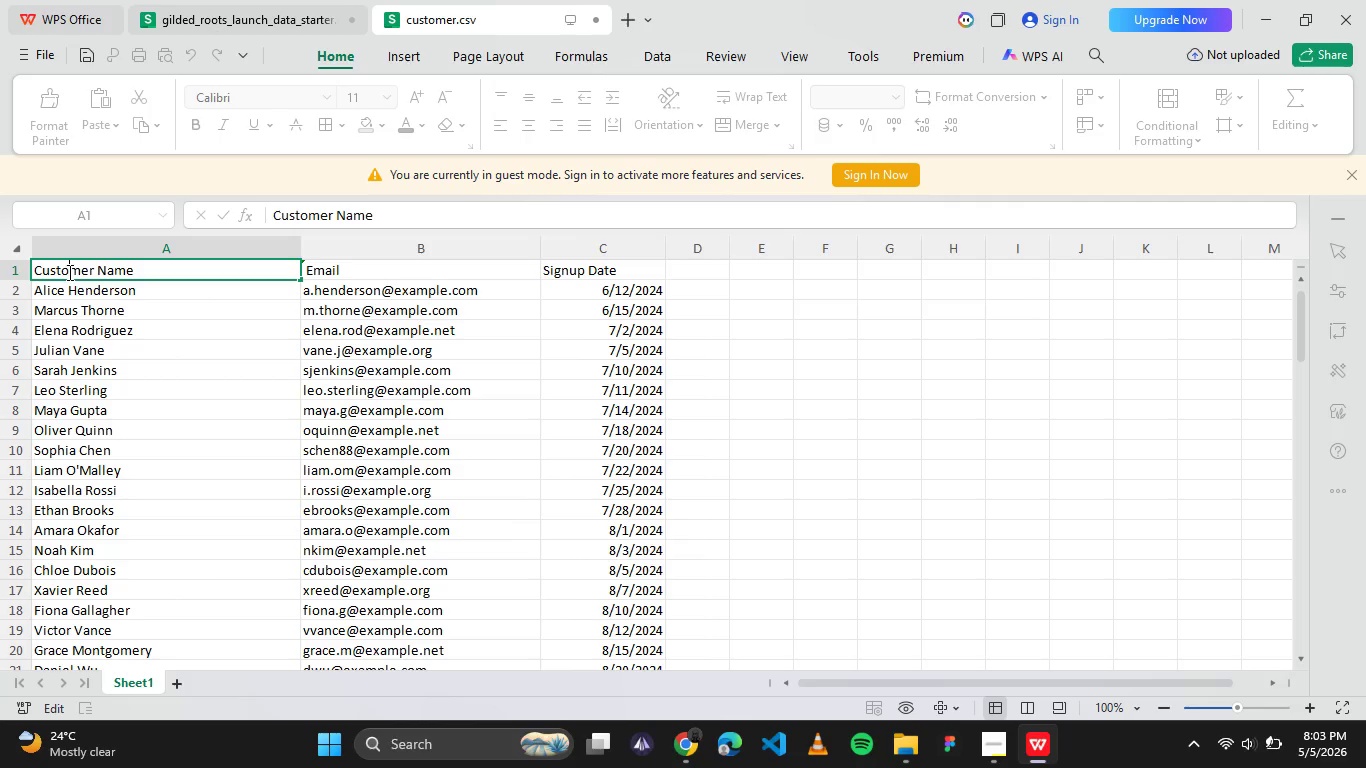 
triple_click([68, 272])
 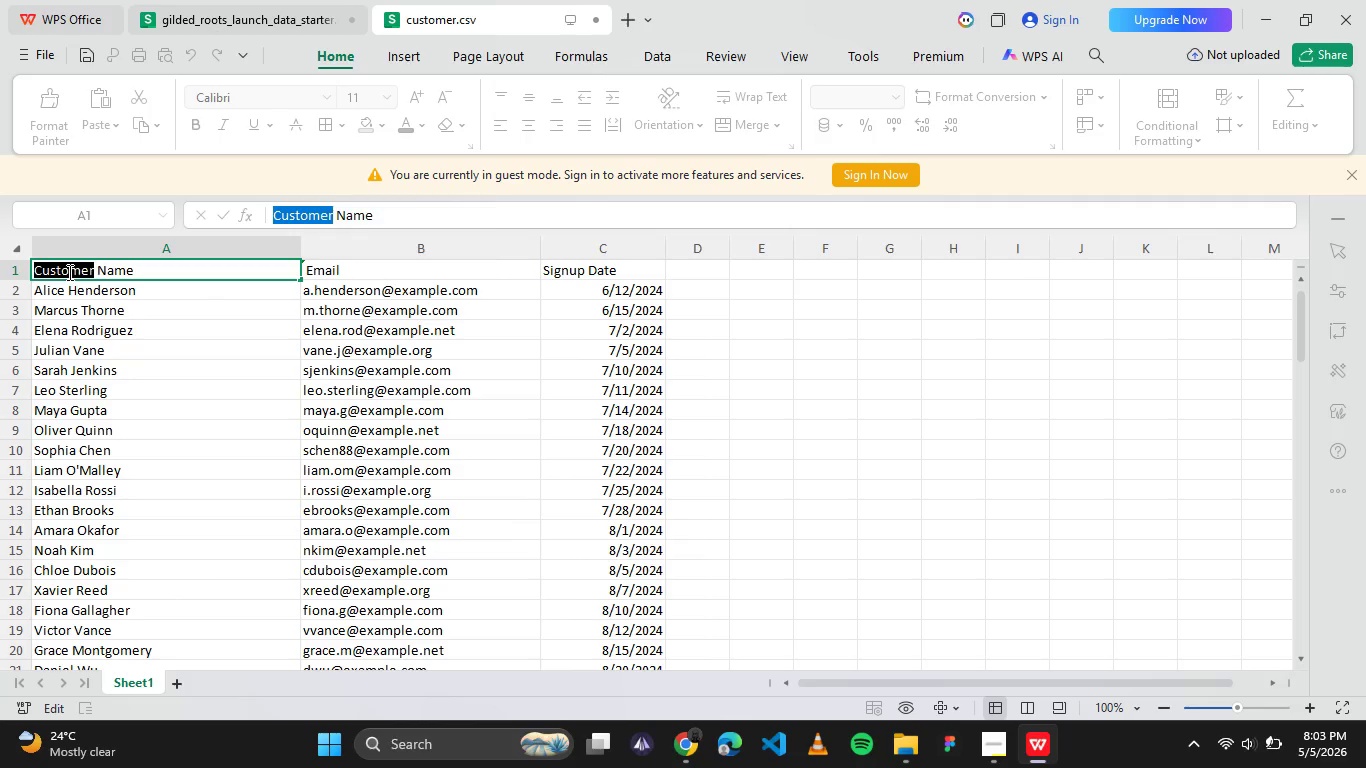 
triple_click([68, 272])
 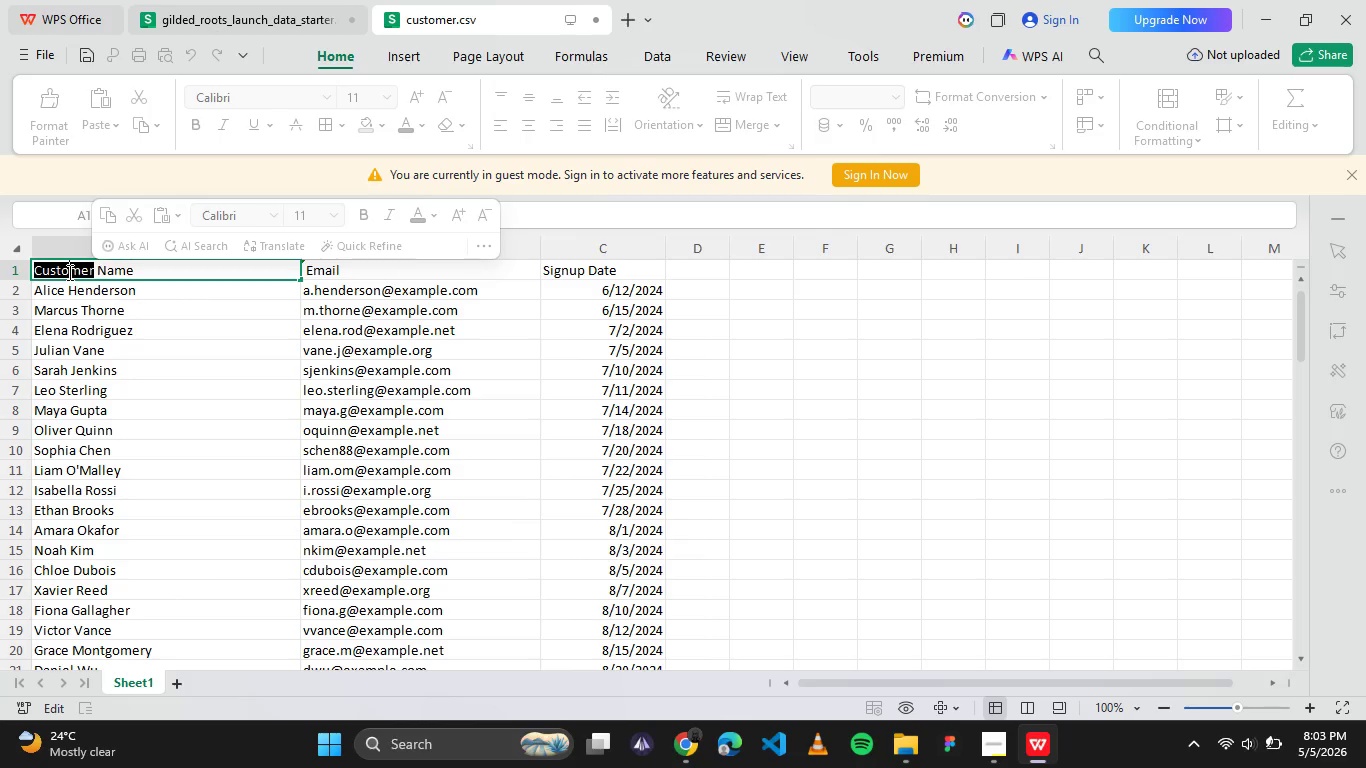 
key(Backspace)
 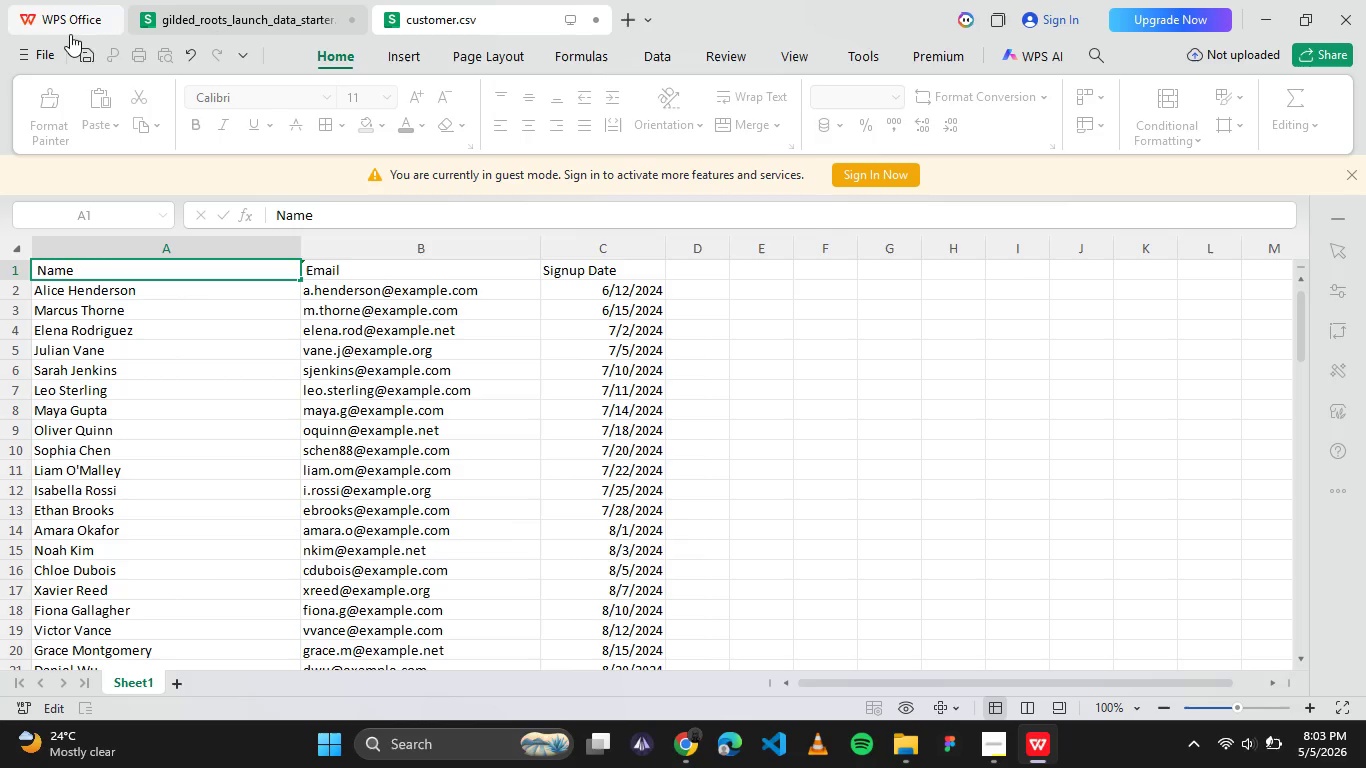 
left_click([84, 61])
 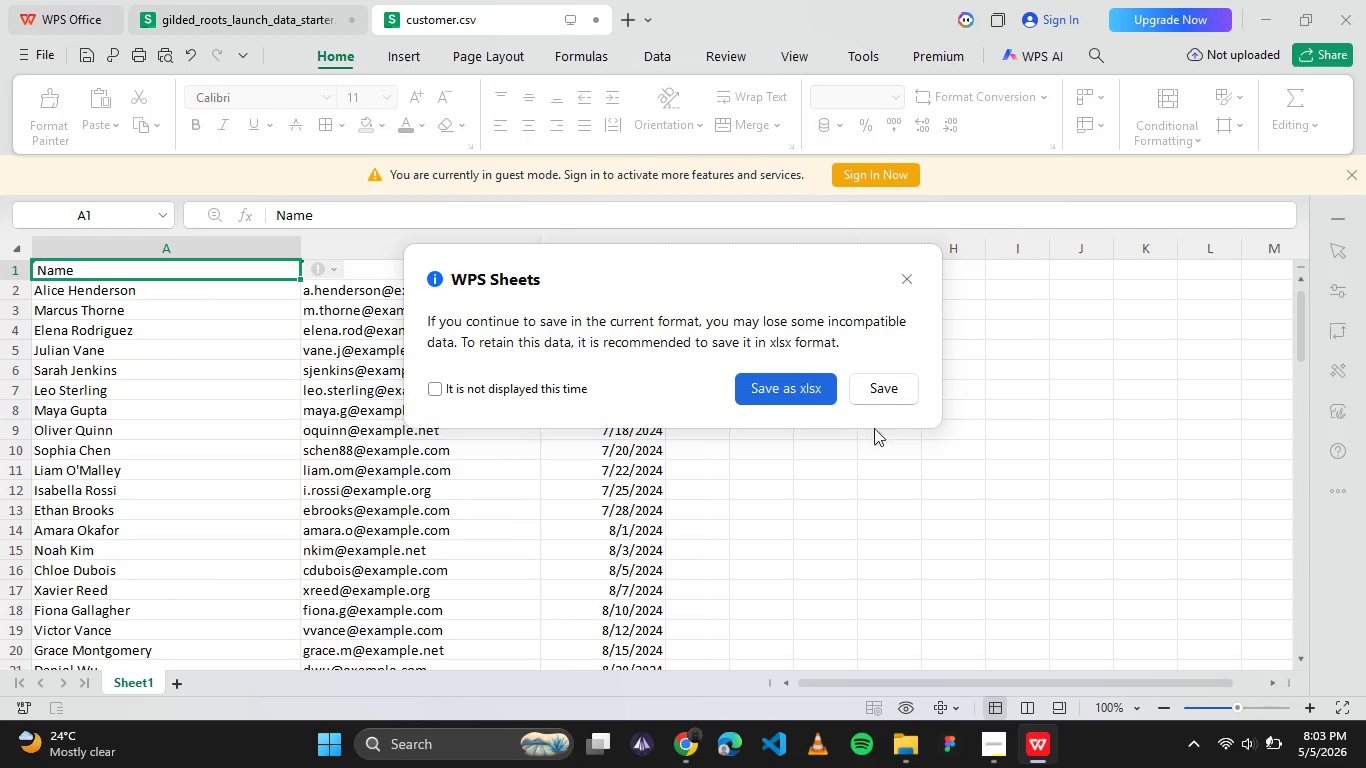 
left_click([884, 391])
 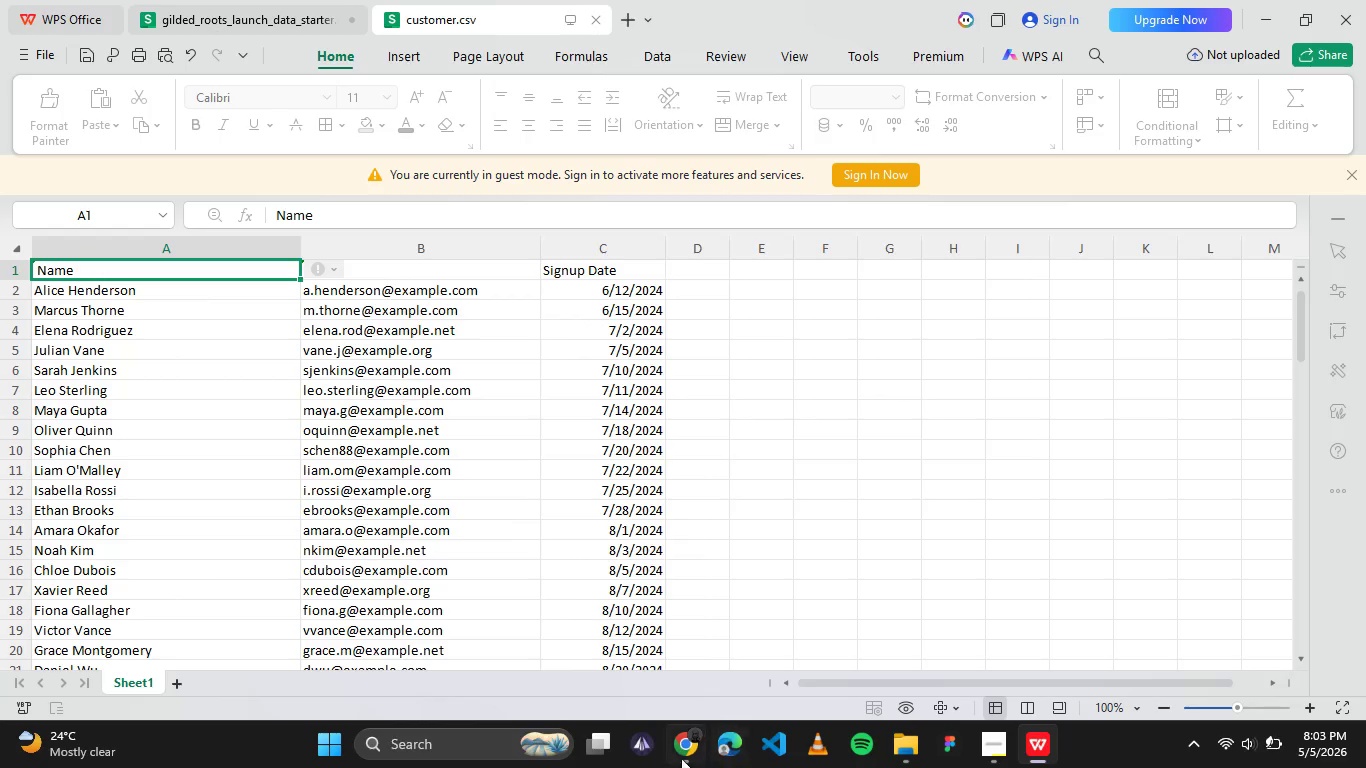 
left_click([671, 755])
 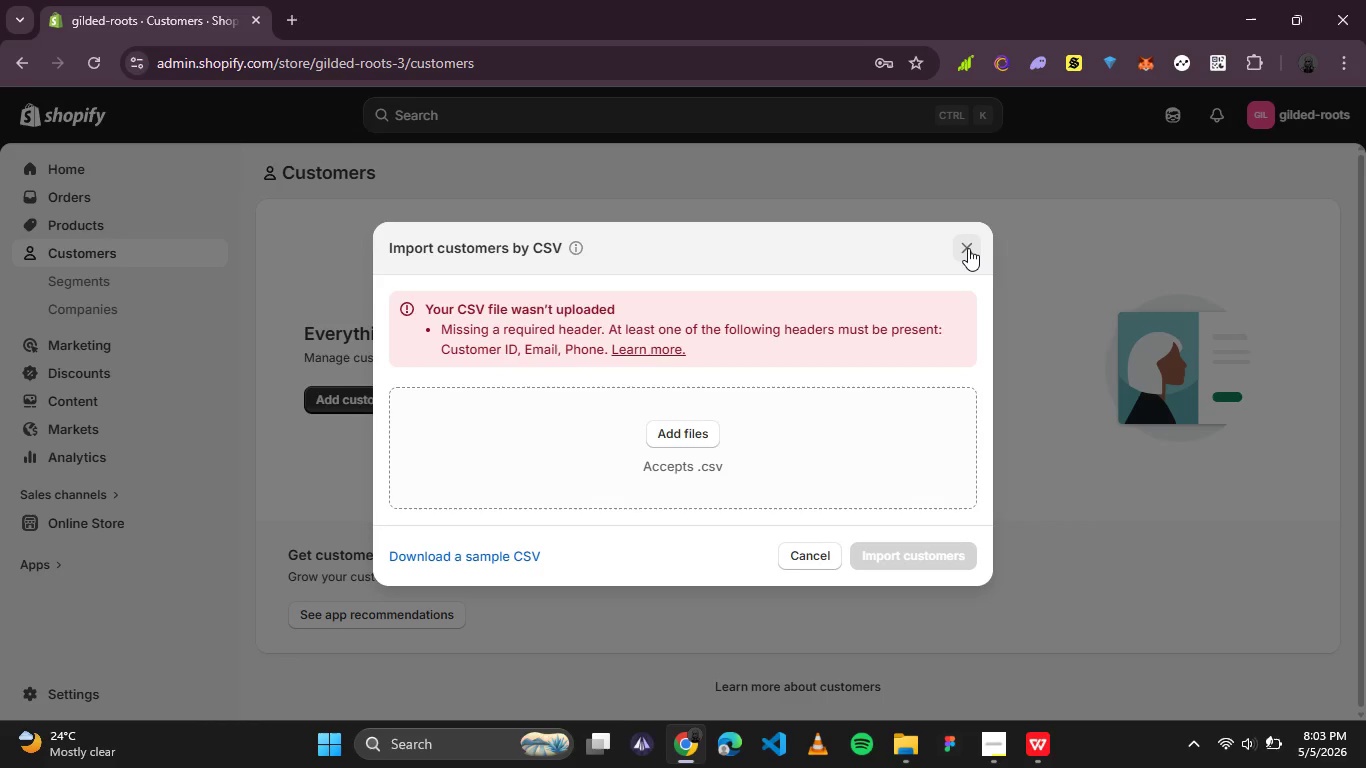 
left_click([968, 248])
 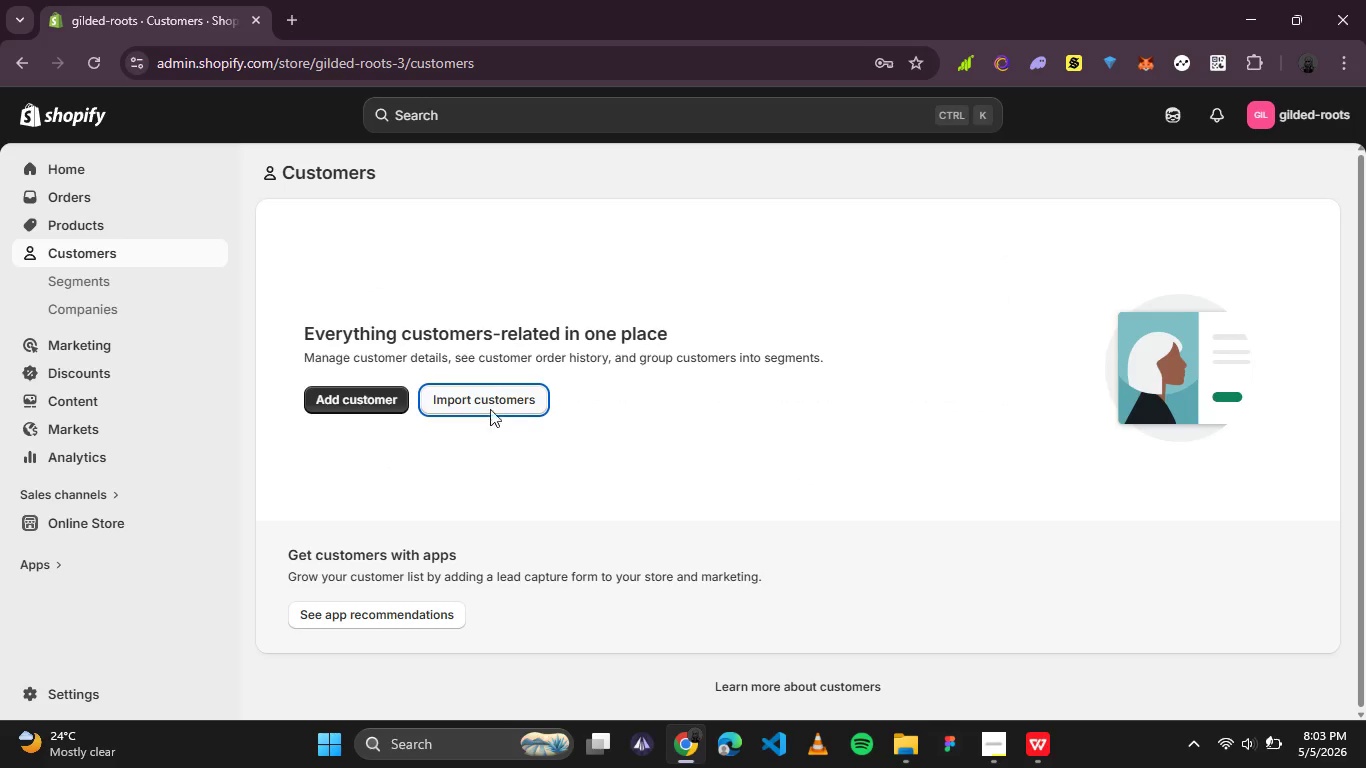 
left_click([490, 398])
 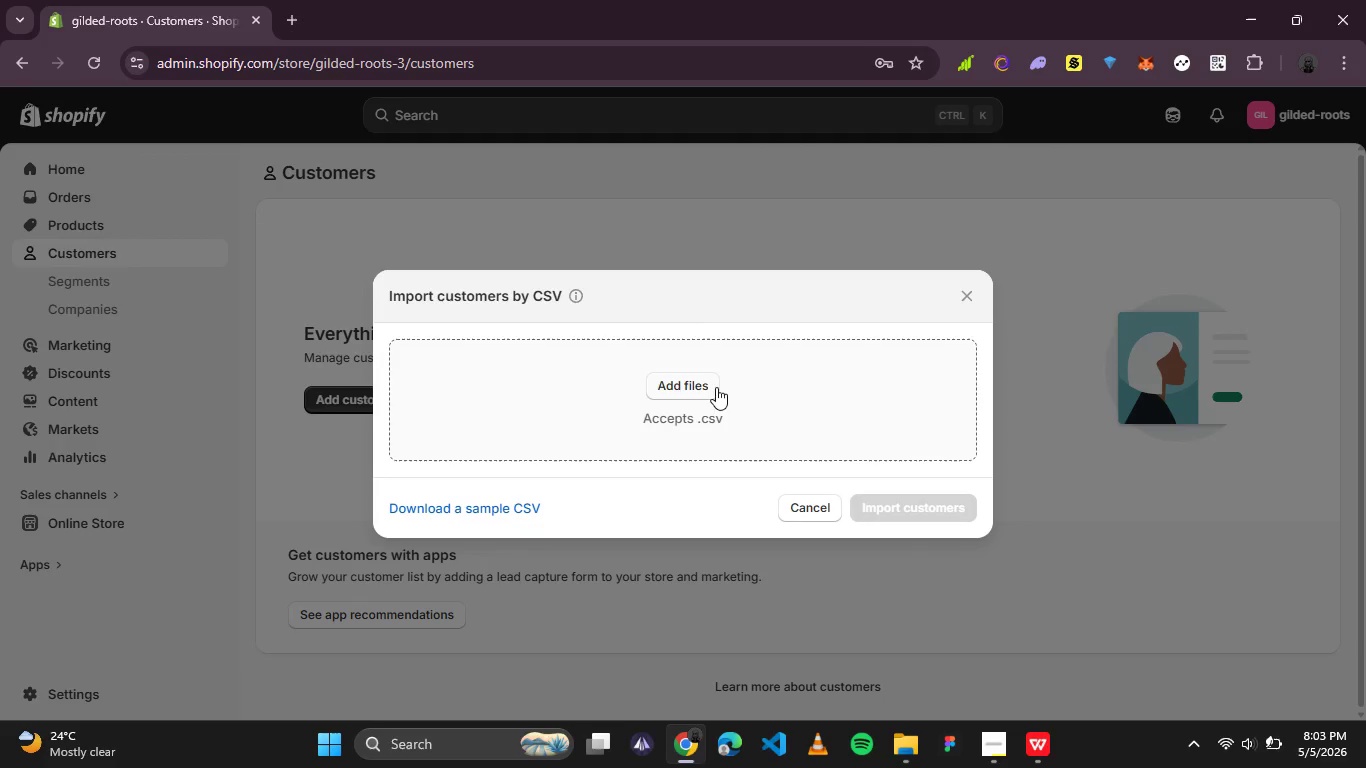 
left_click([704, 383])
 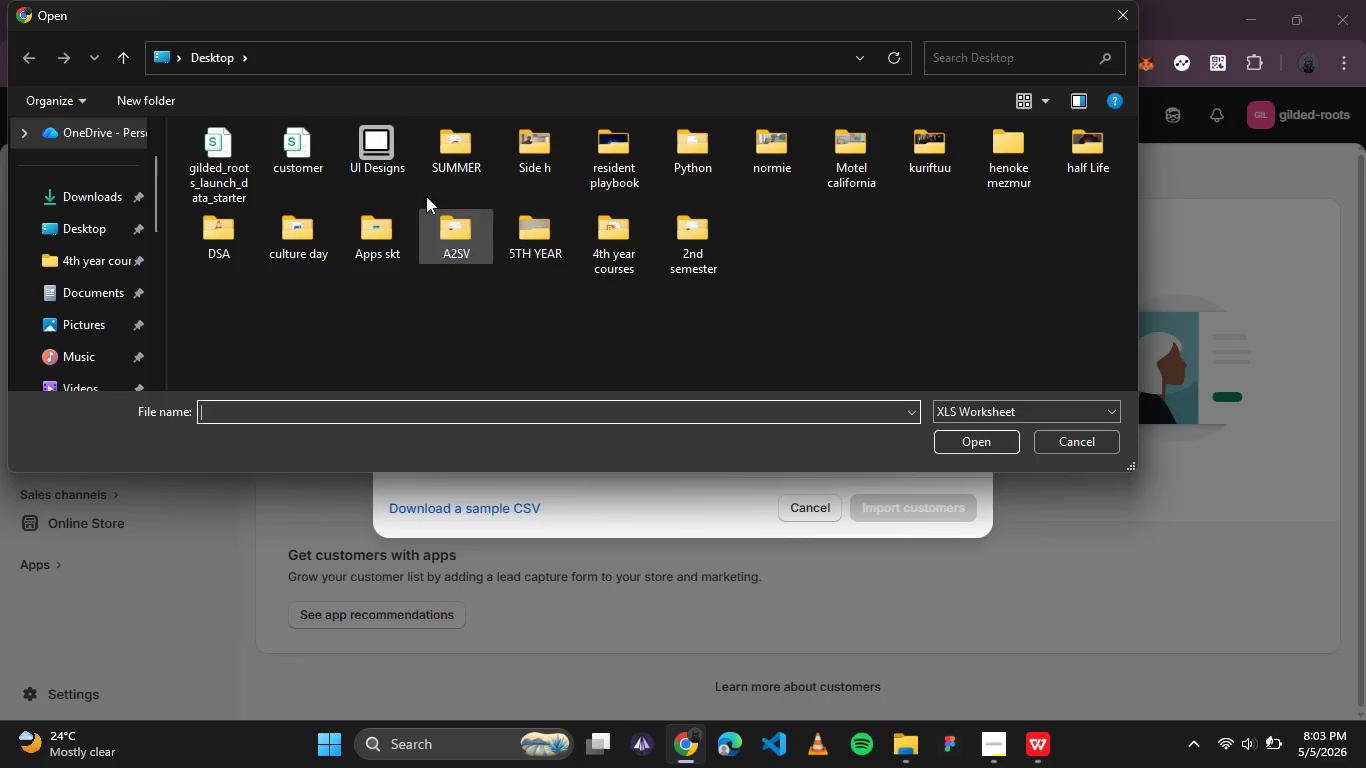 
left_click([318, 126])
 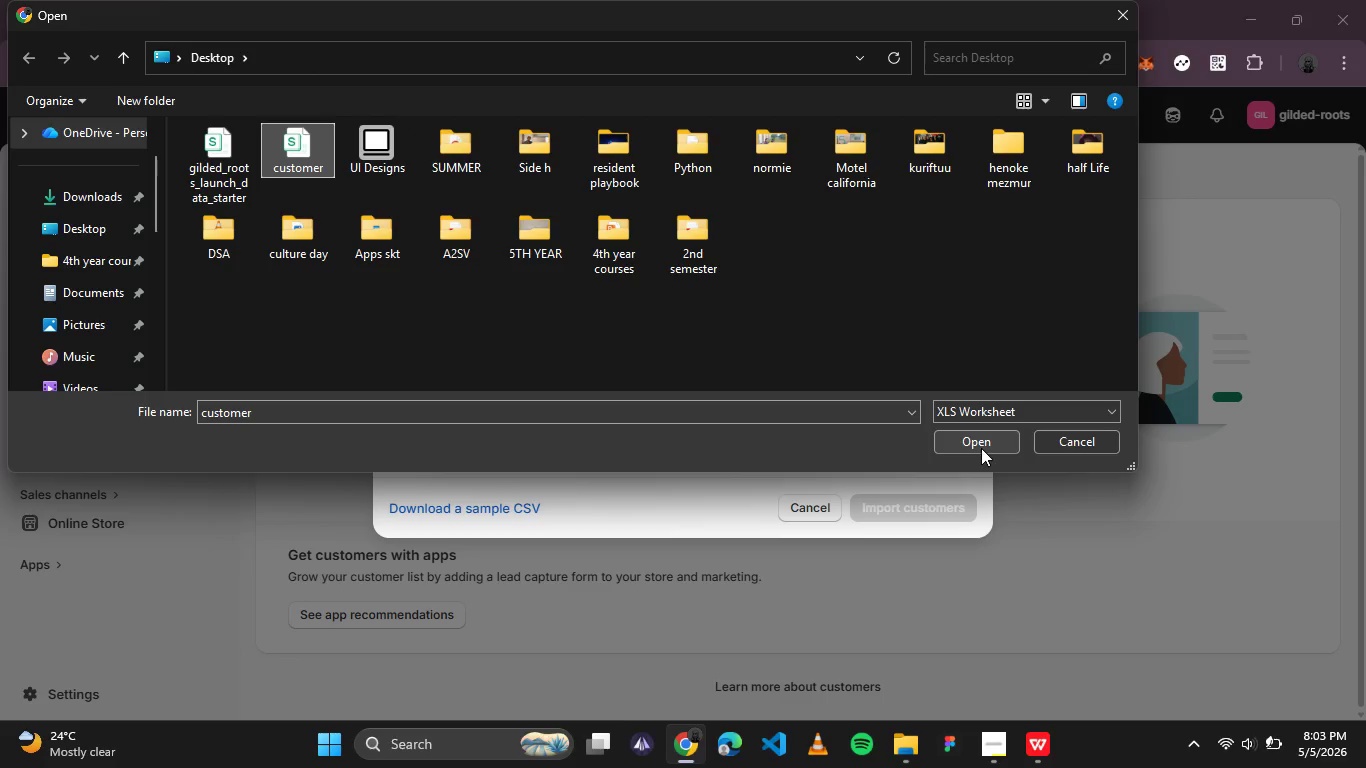 
left_click([981, 448])
 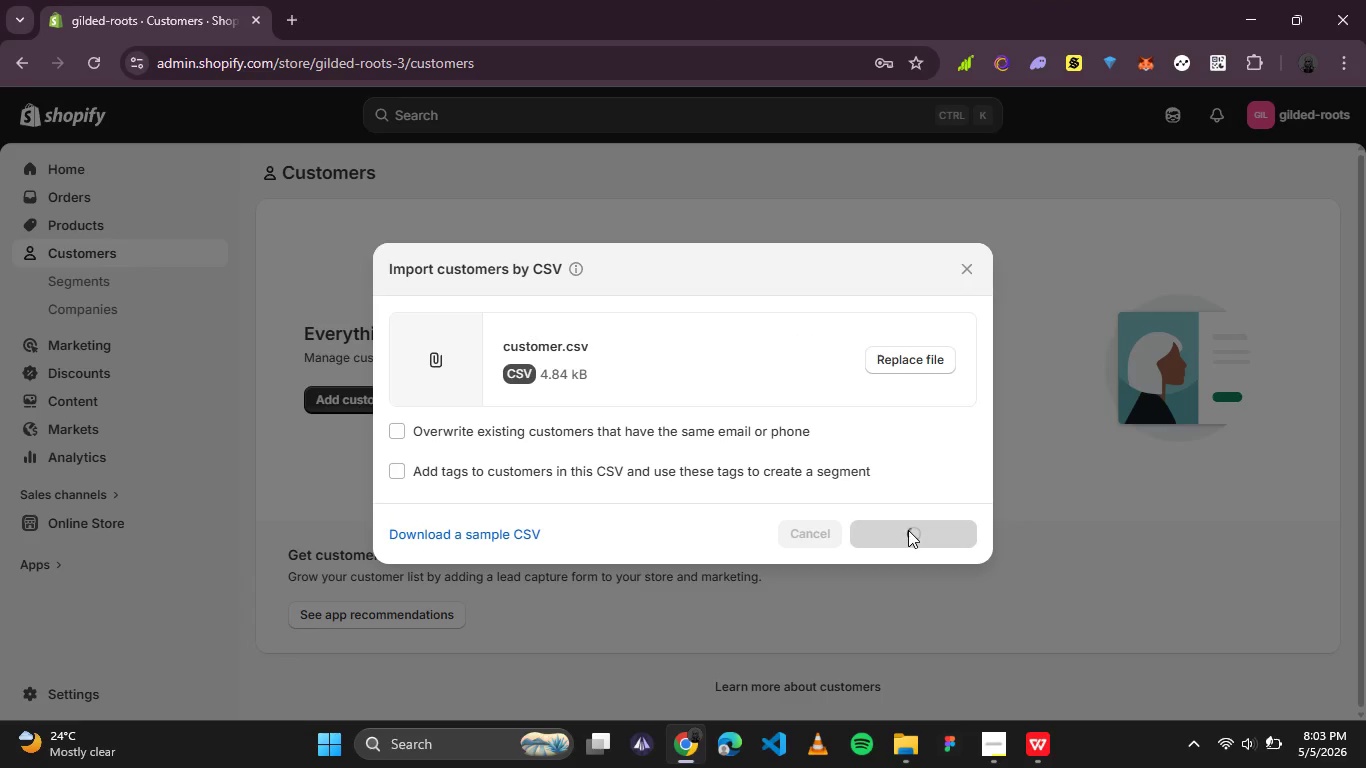 
wait(8.62)
 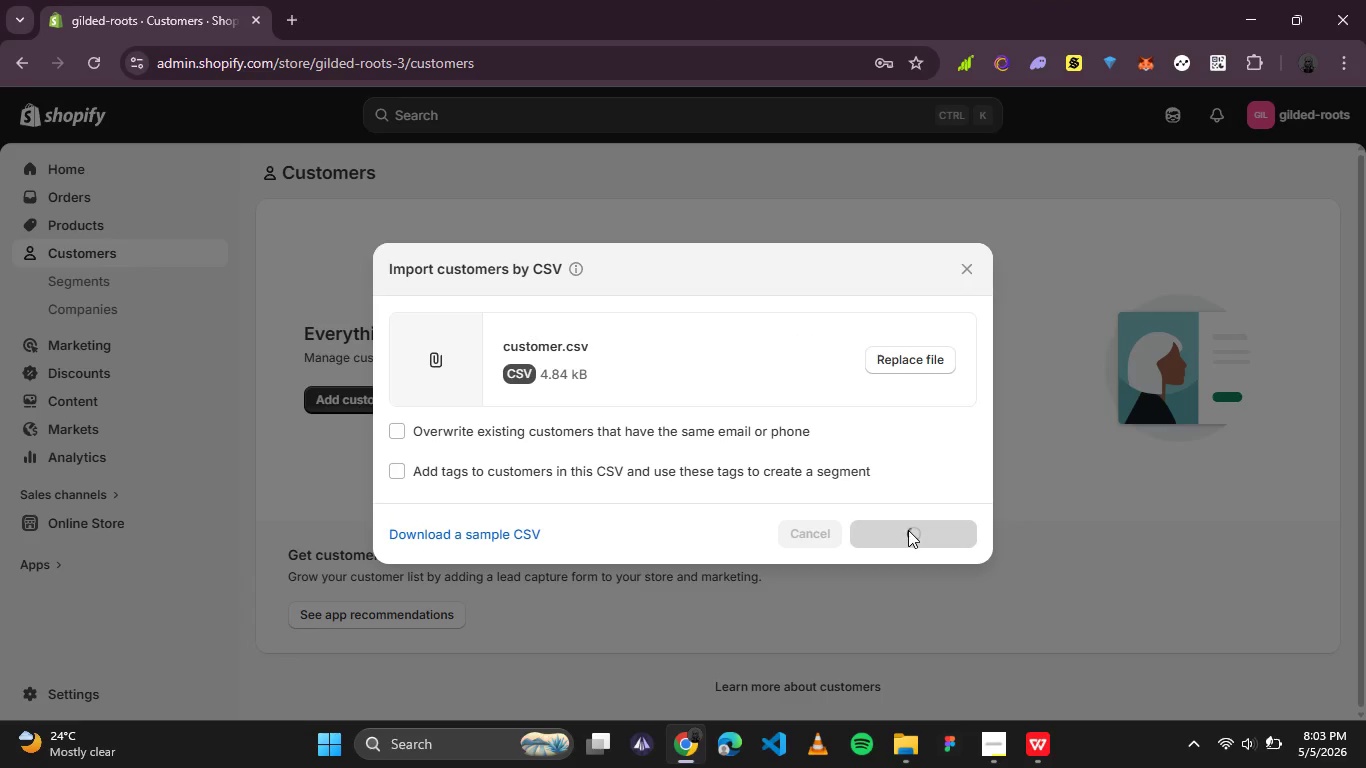 
left_click([1032, 745])
 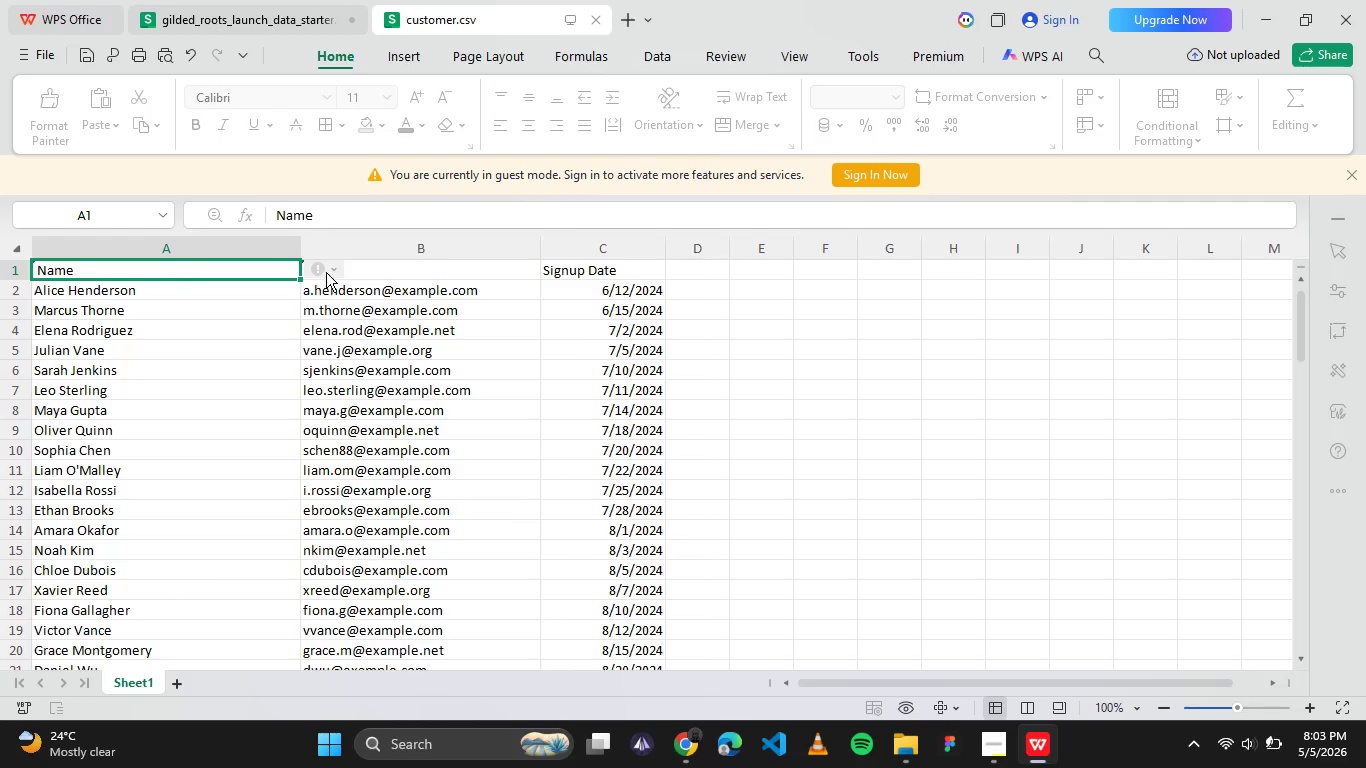 
left_click([454, 272])
 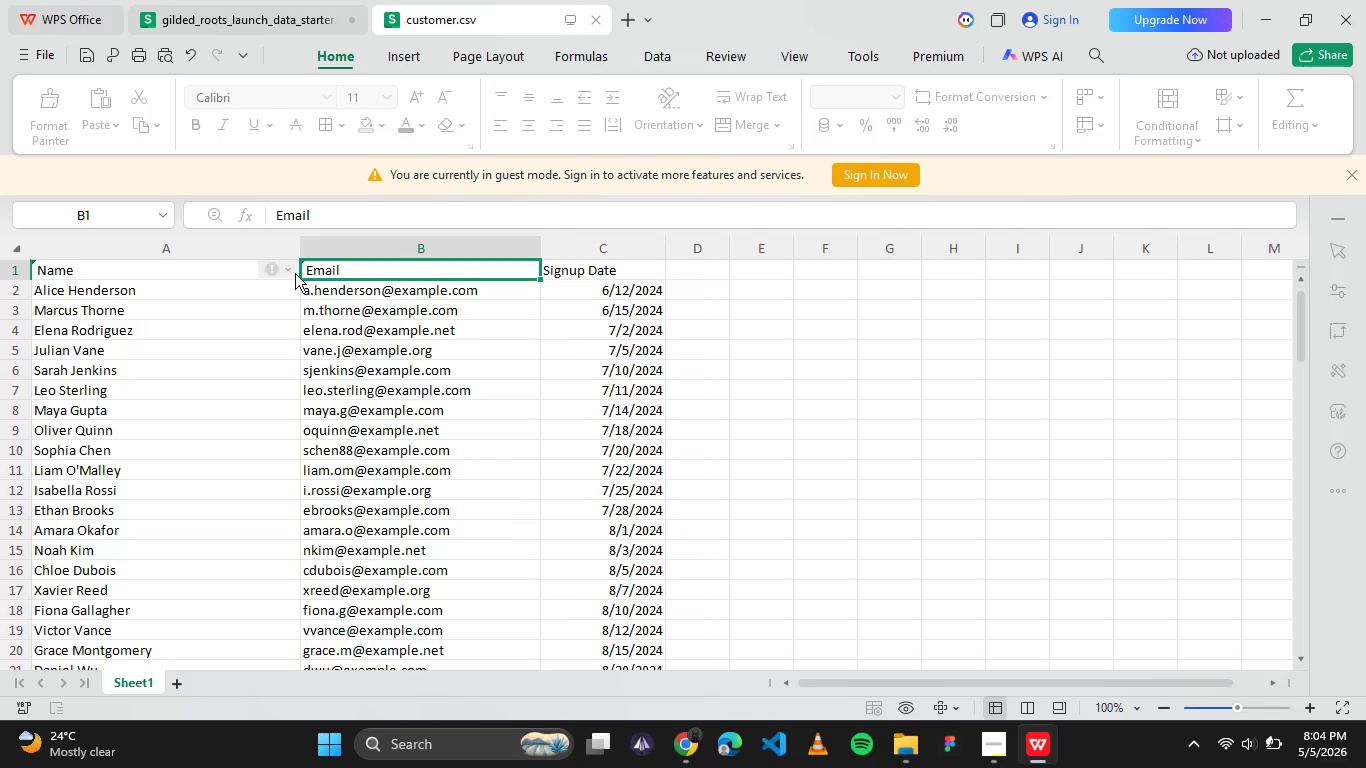 
double_click([171, 275])
 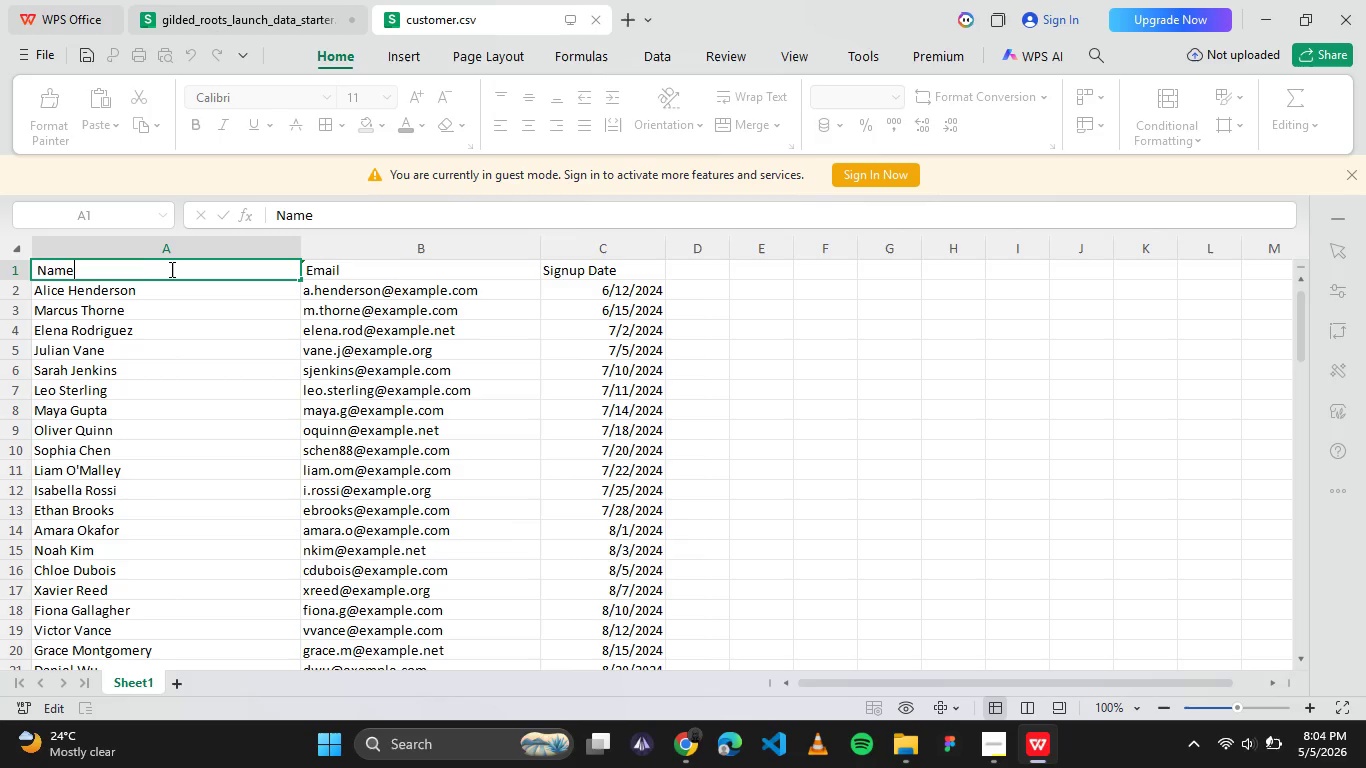 
left_click_drag(start_coordinate=[170, 269], to_coordinate=[38, 262])
 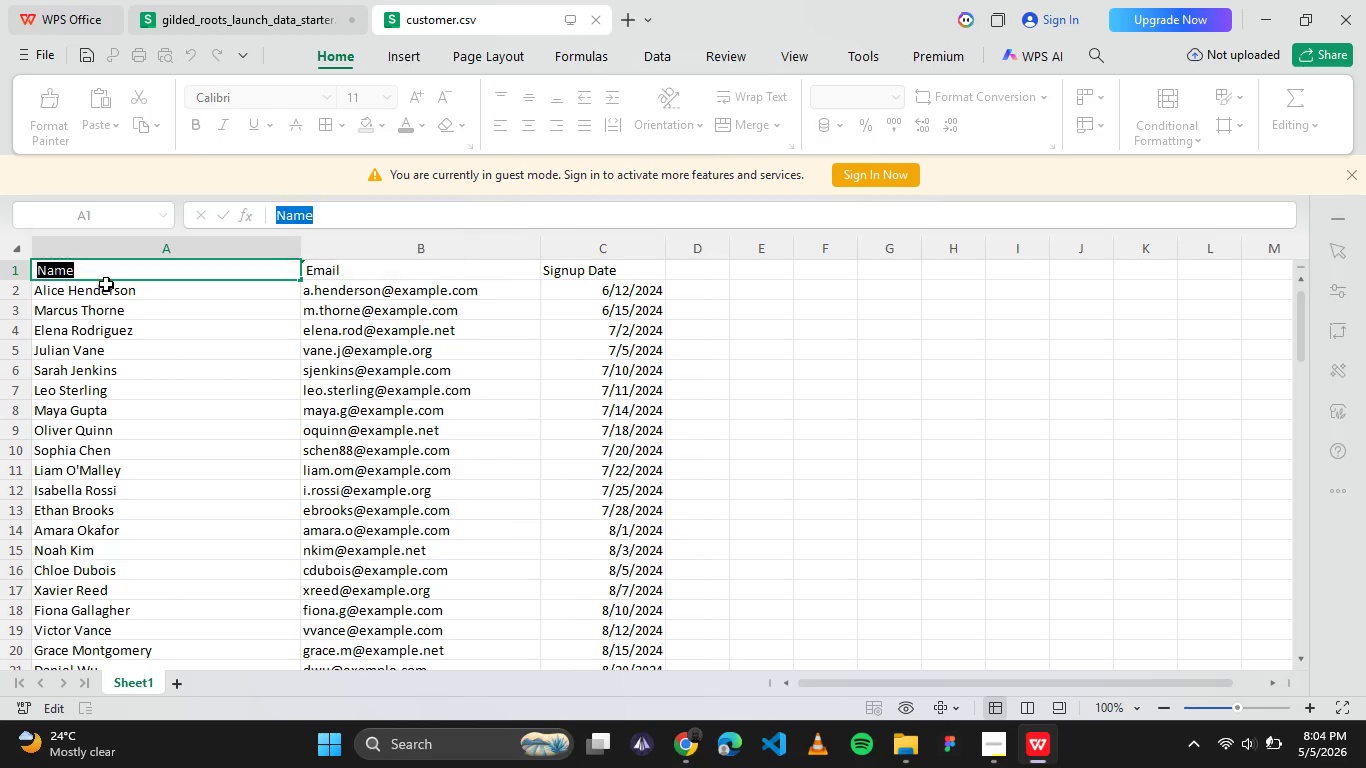 
type(Customer ID)
 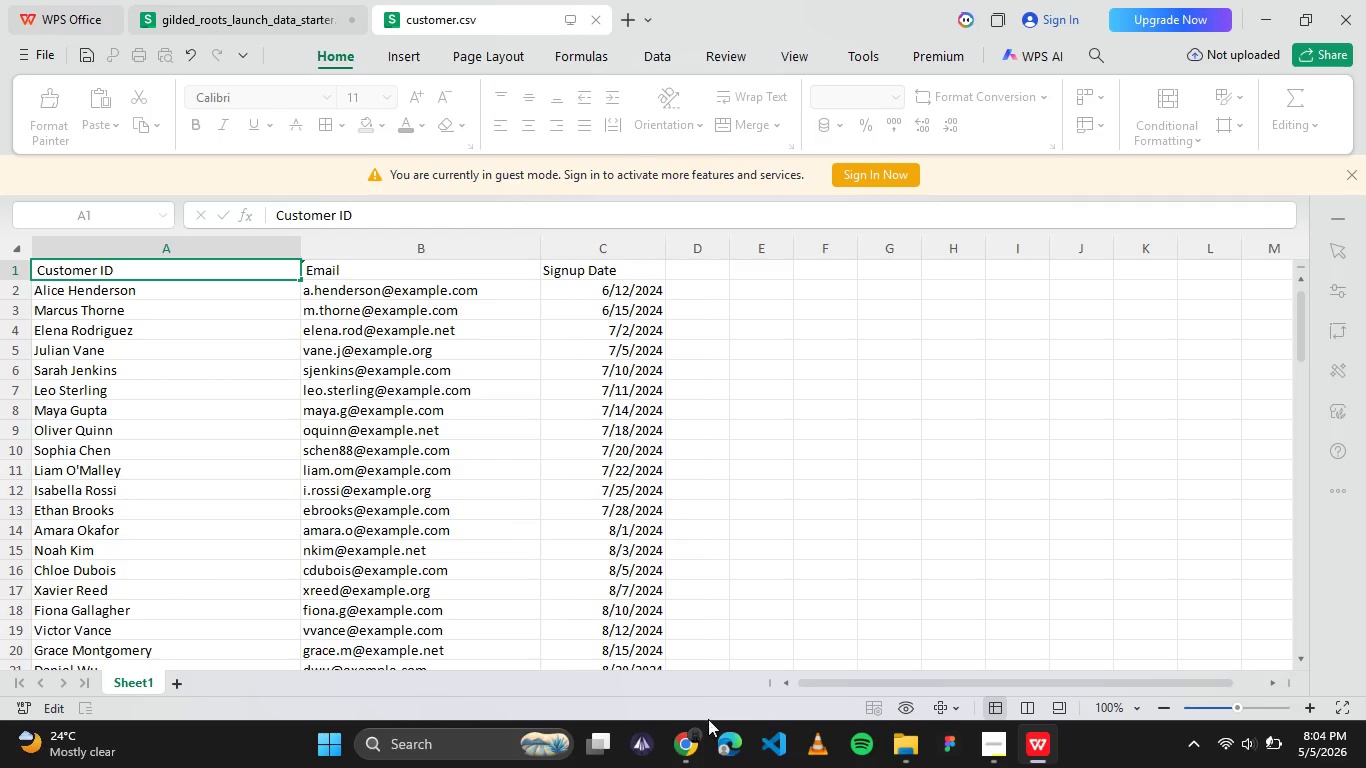 
left_click([688, 747])
 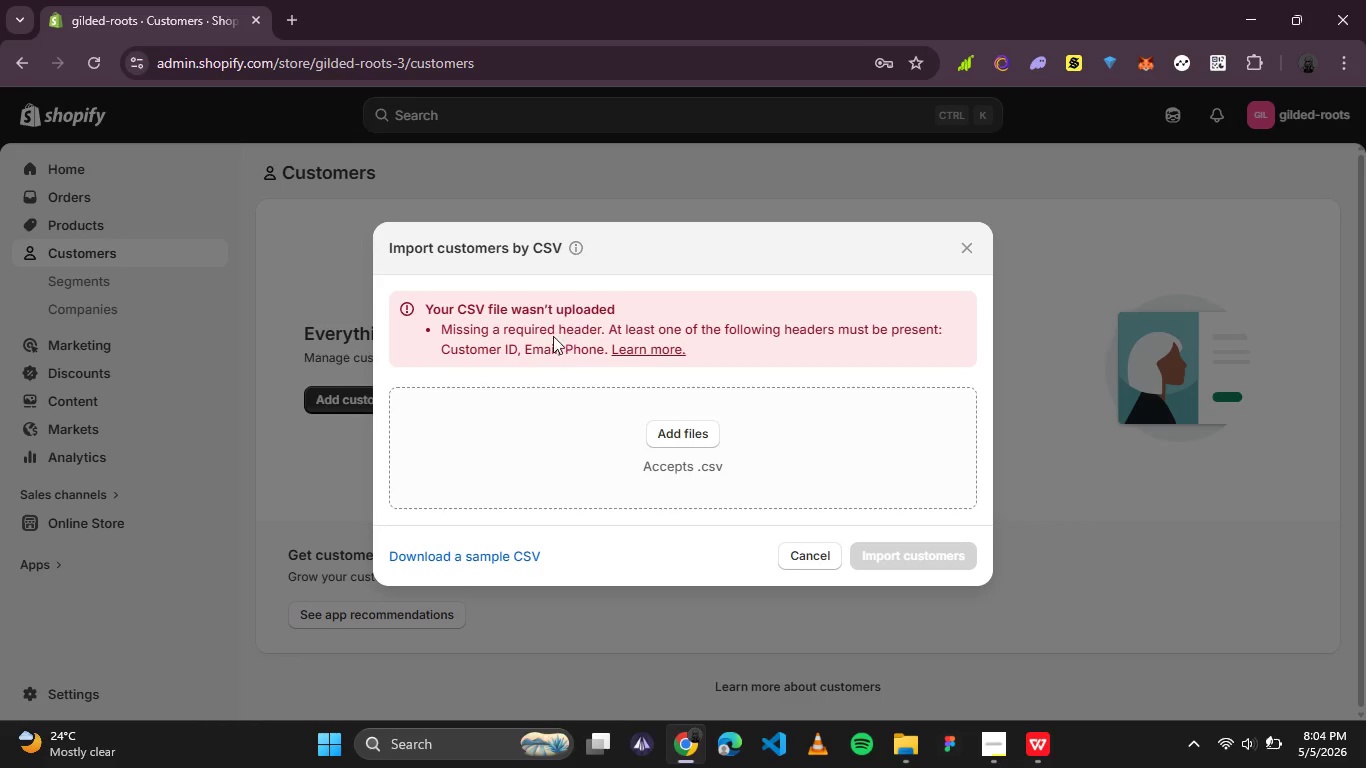 
double_click([540, 347])
 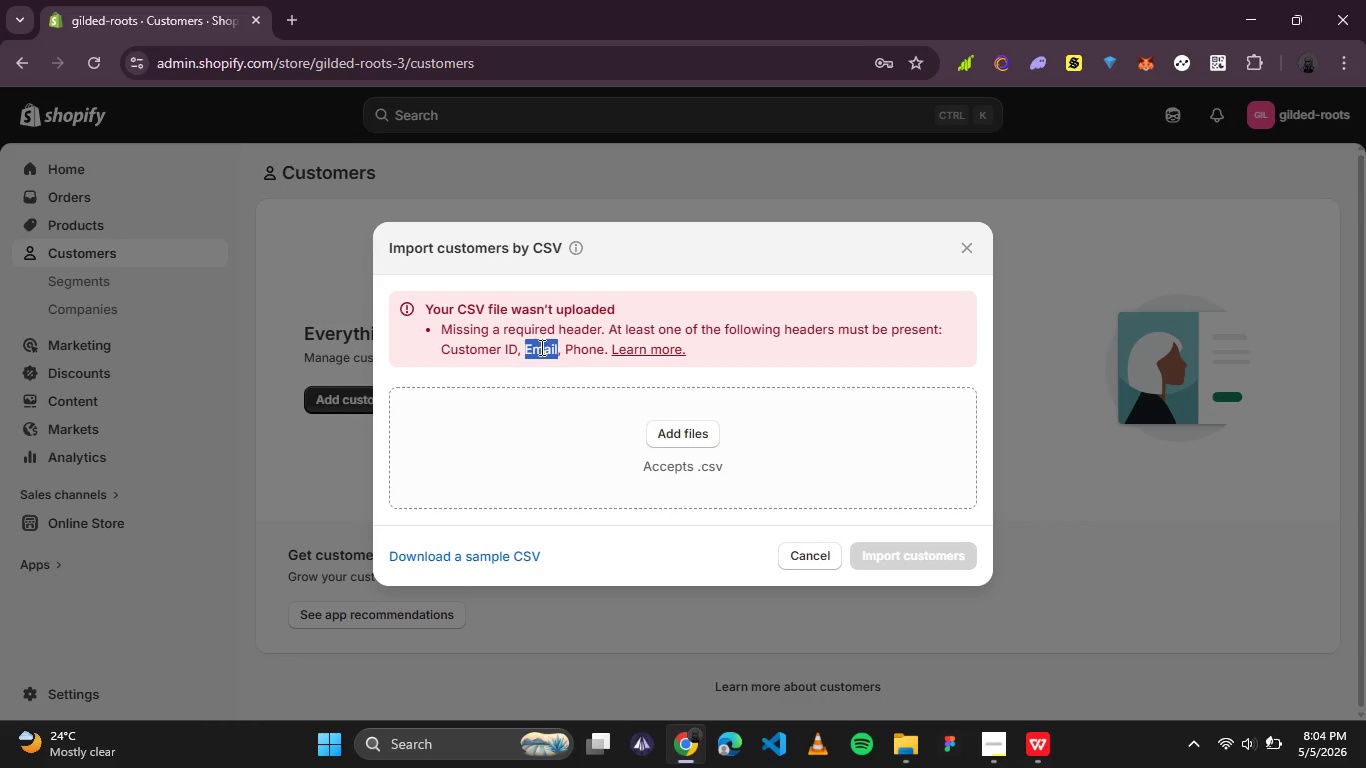 
key(Control+C)
 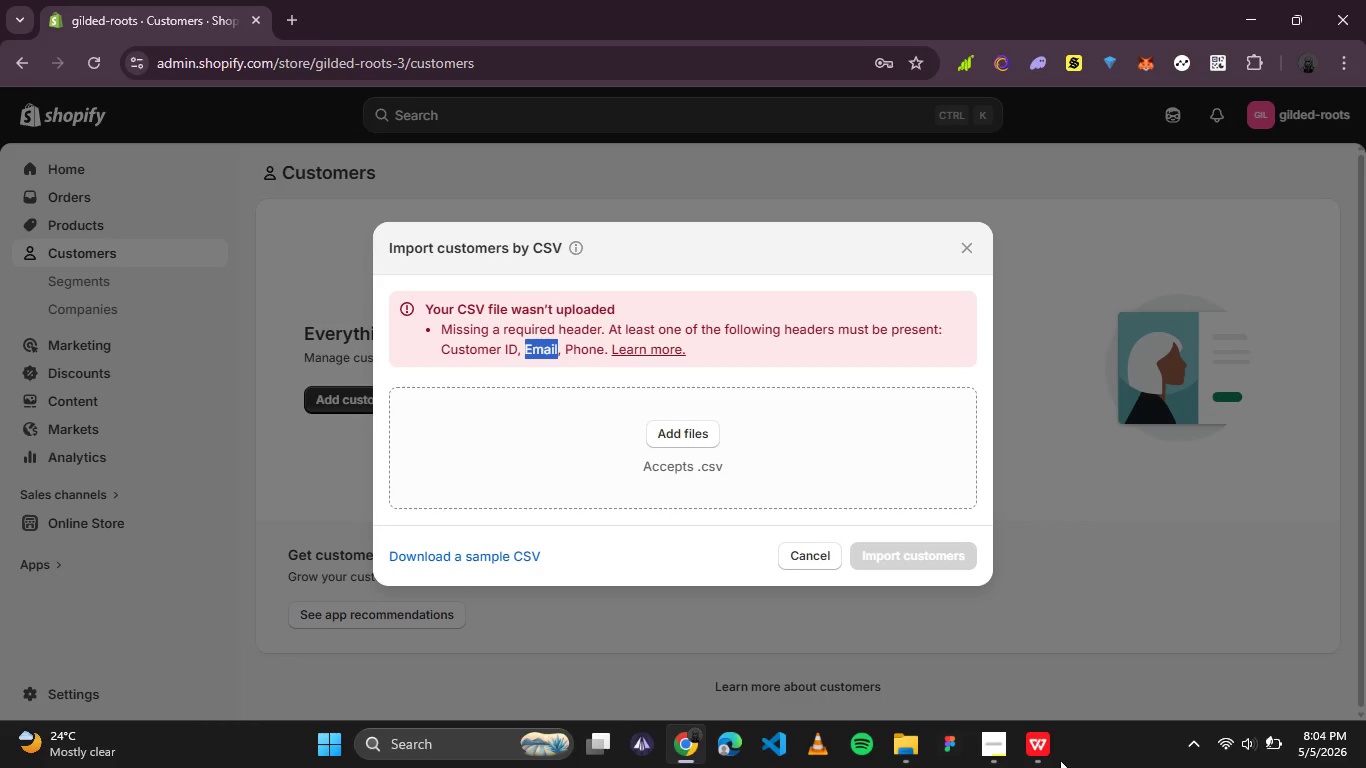 
left_click([1033, 746])
 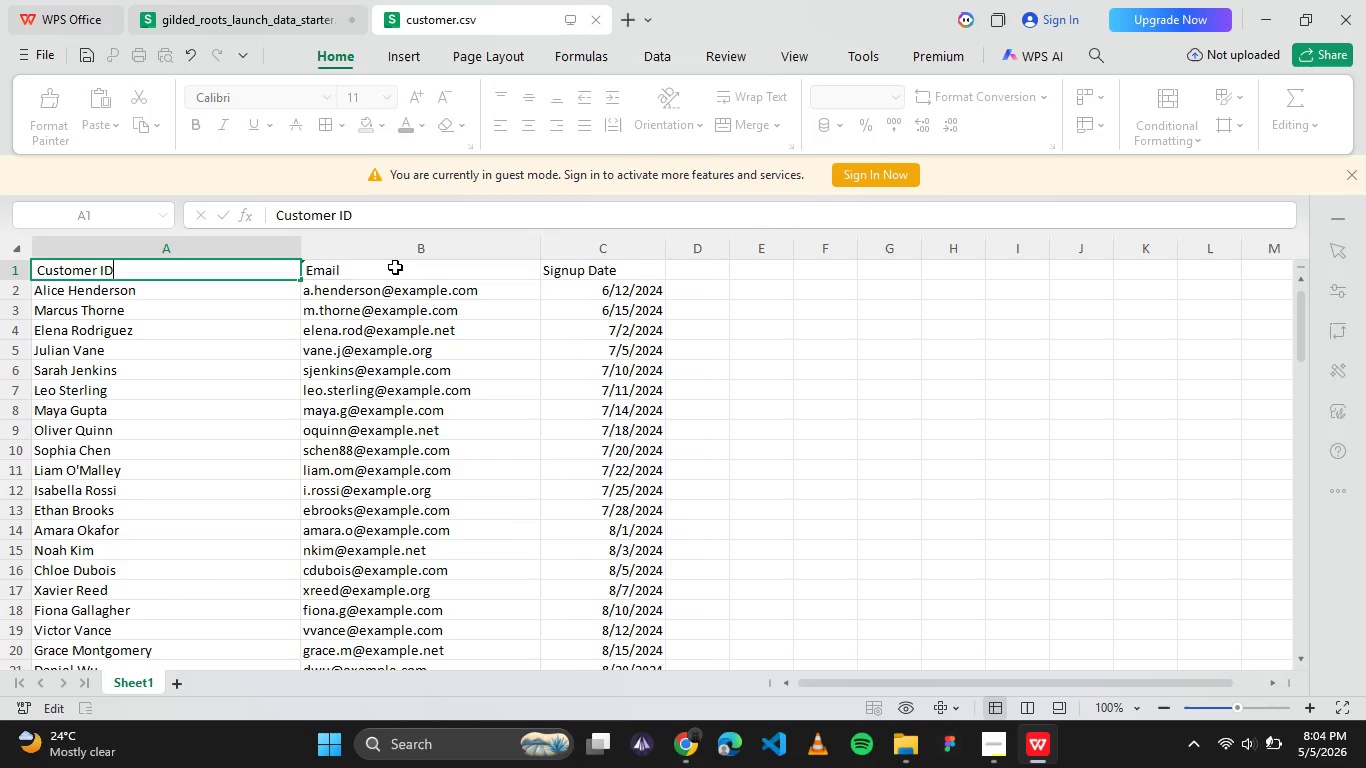 
double_click([395, 266])
 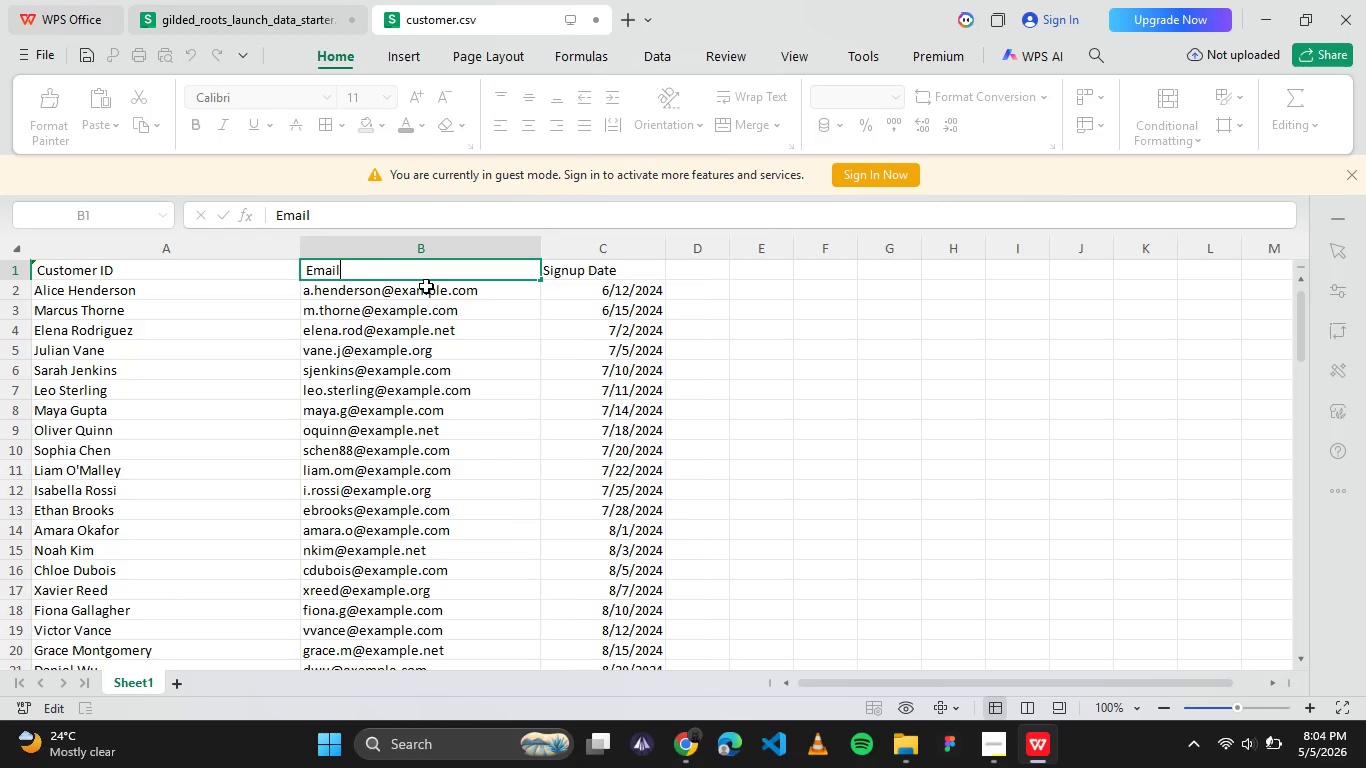 
key(Control+A)
 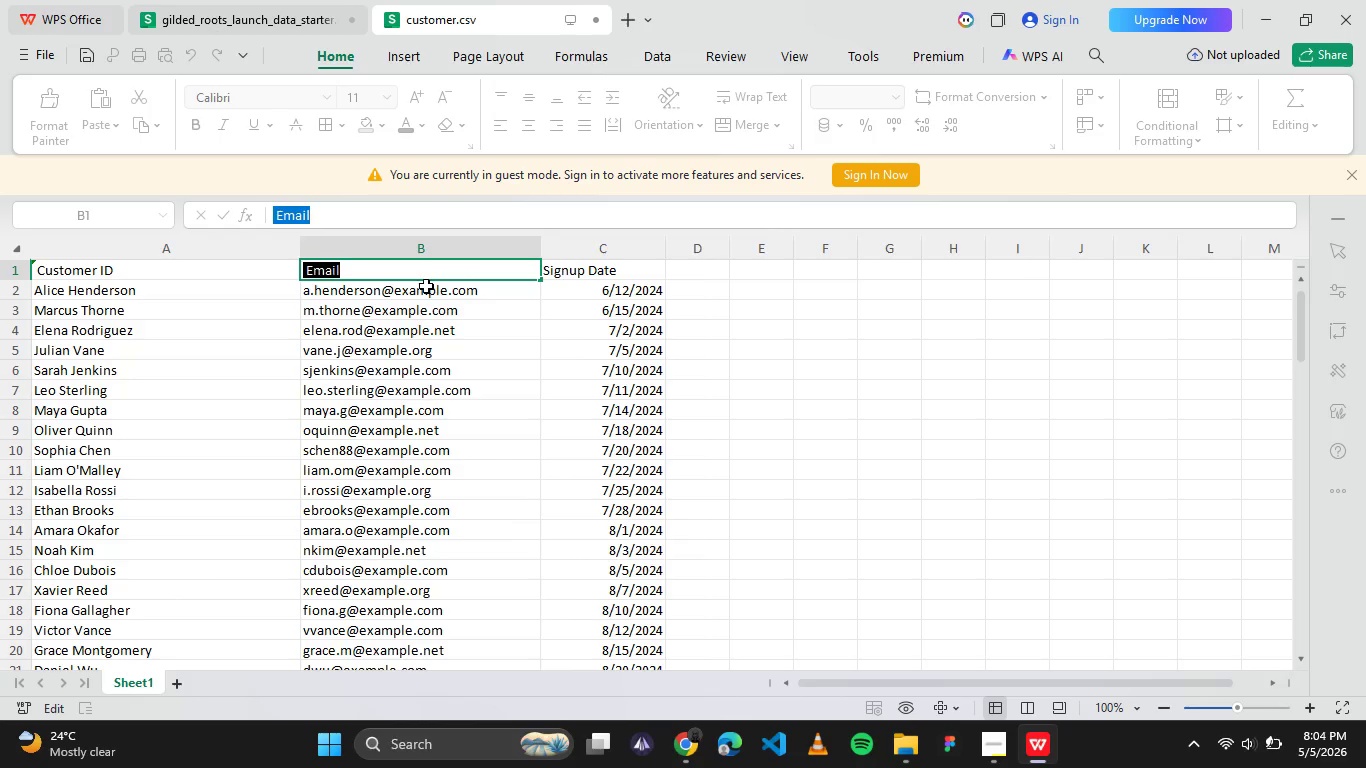 
key(Backspace)
 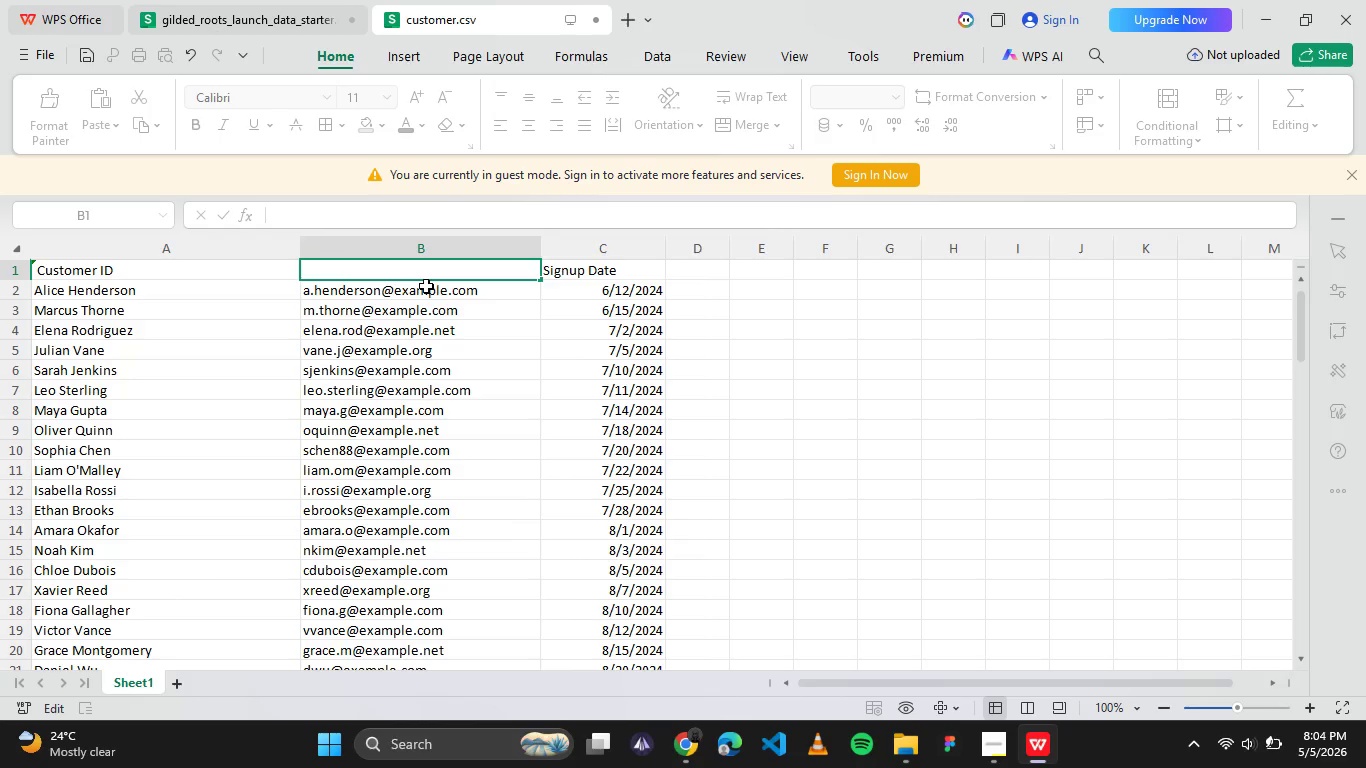 
key(Control+V)
 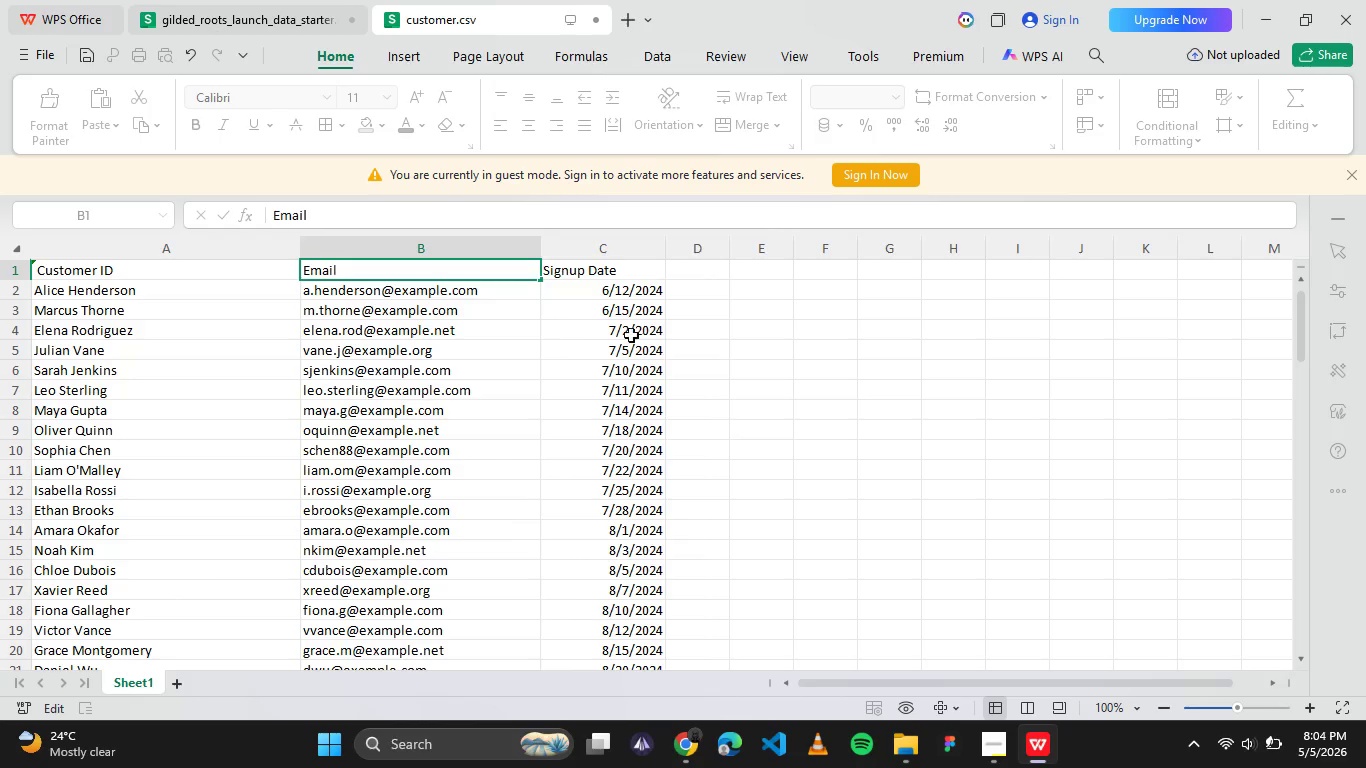 
left_click([784, 389])
 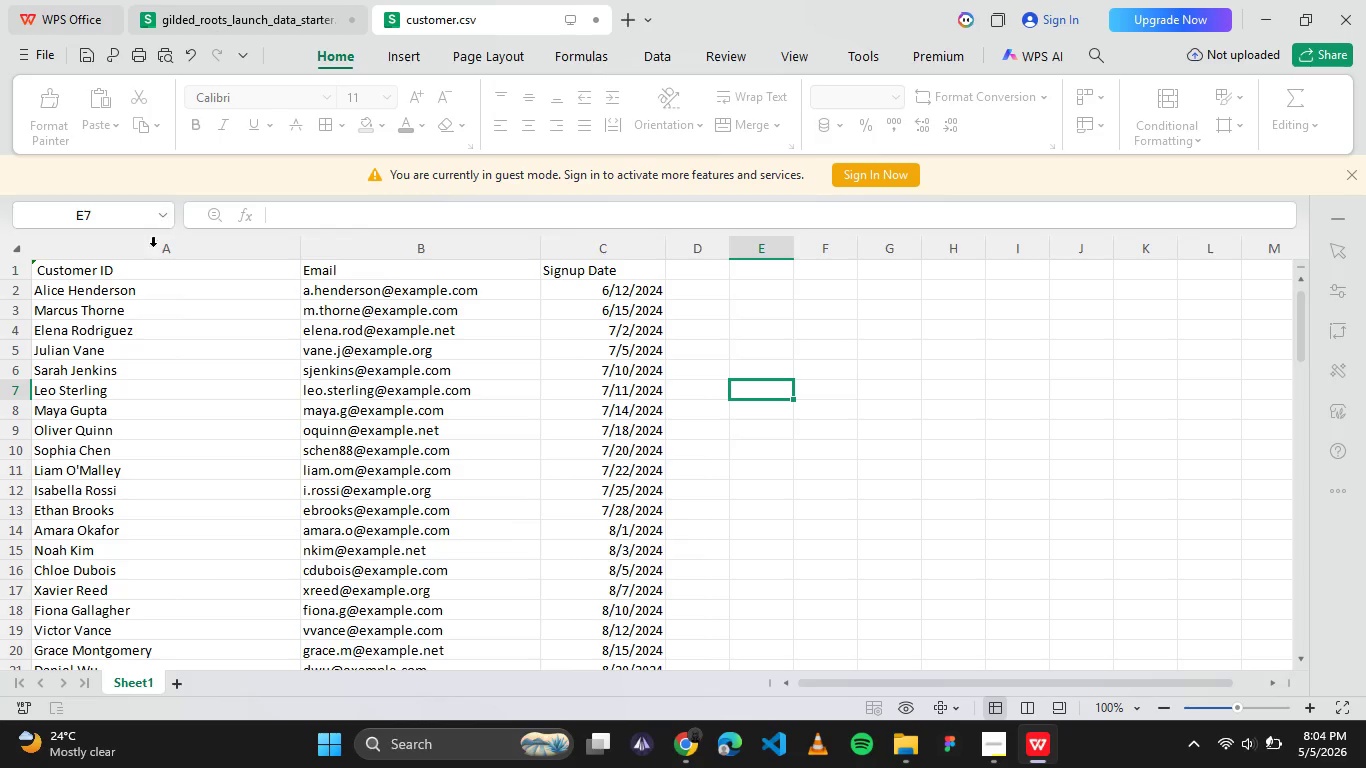 
left_click([134, 278])
 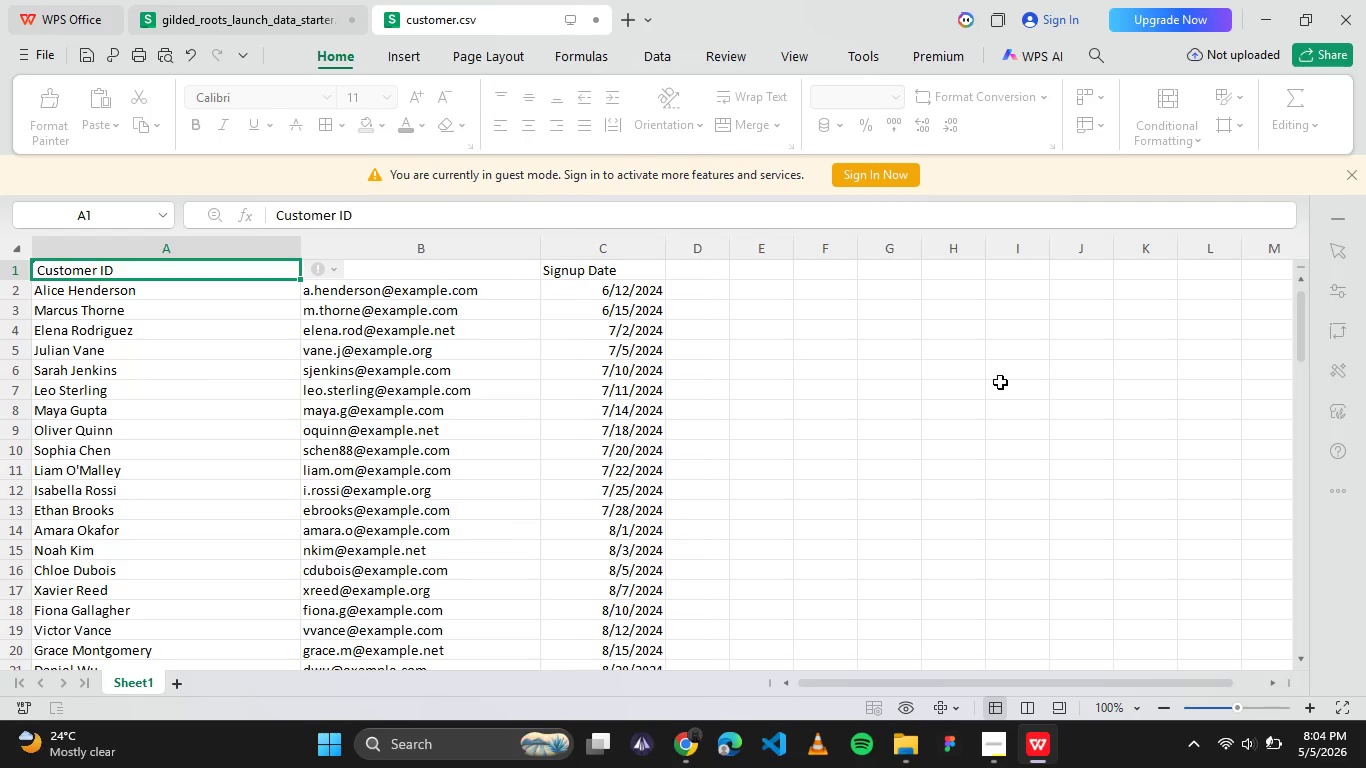 
left_click([1000, 381])
 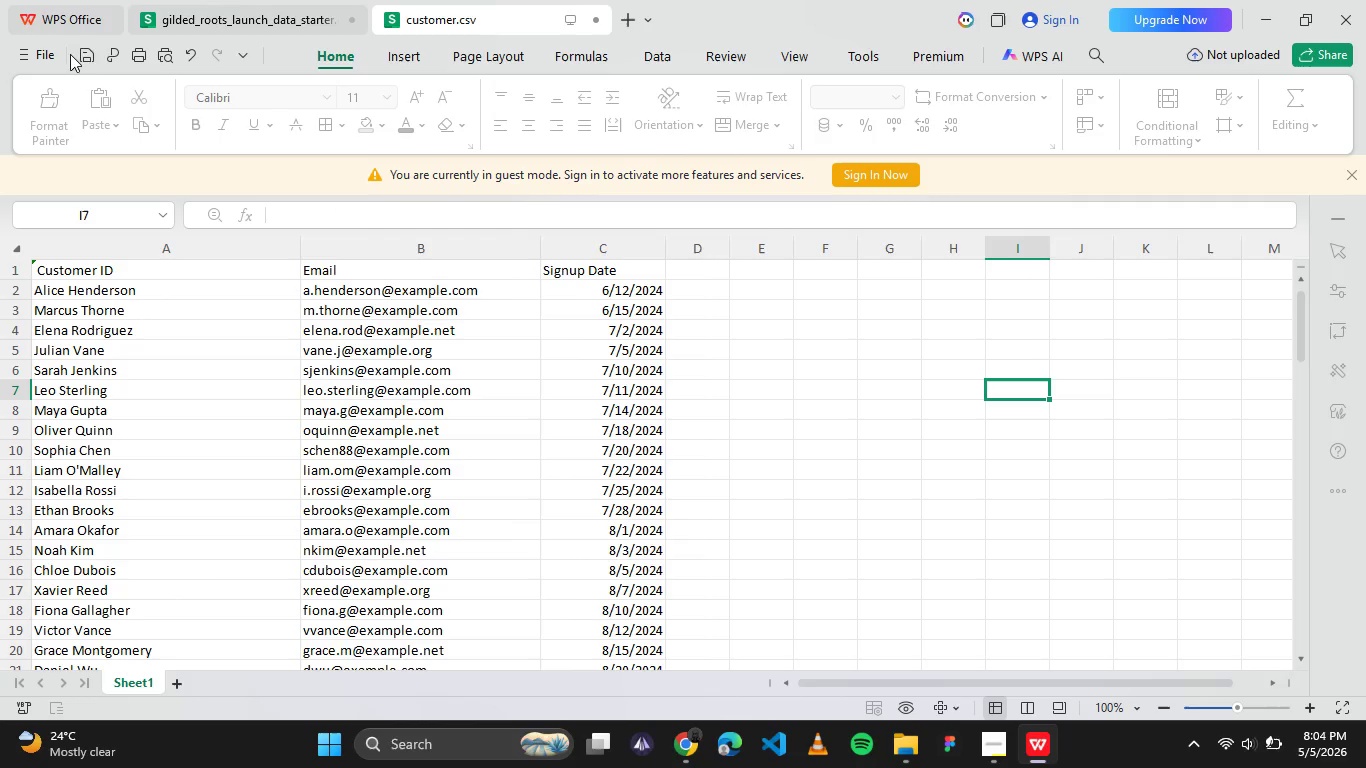 
left_click([83, 54])
 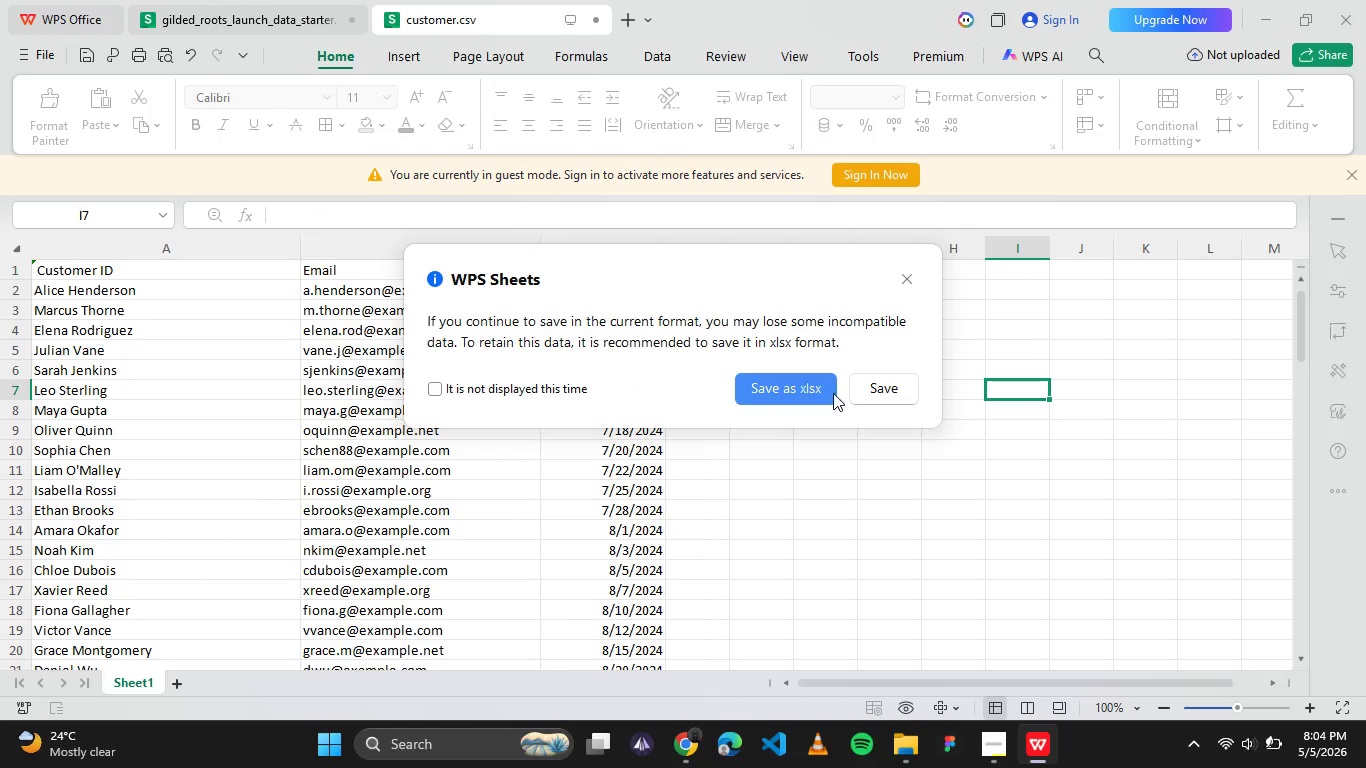 
left_click([873, 393])
 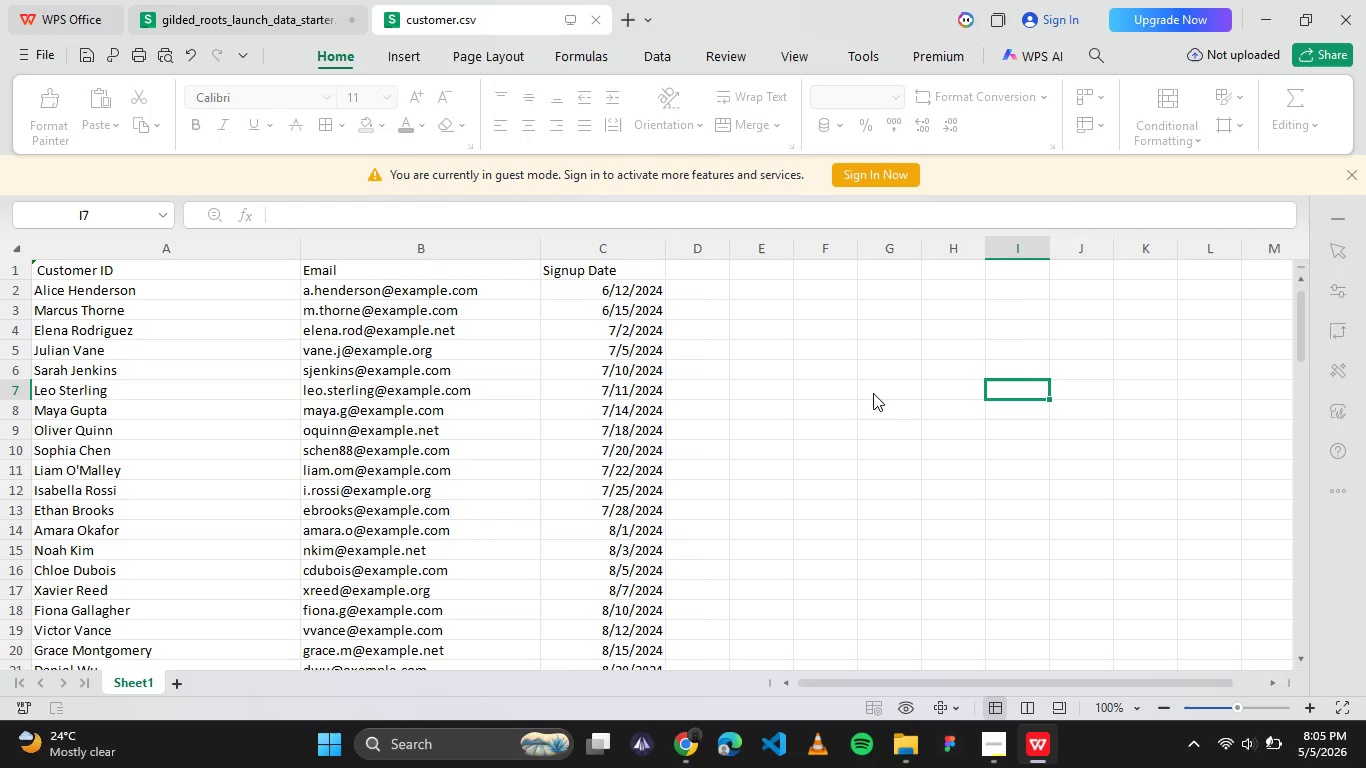 
wait(61.7)
 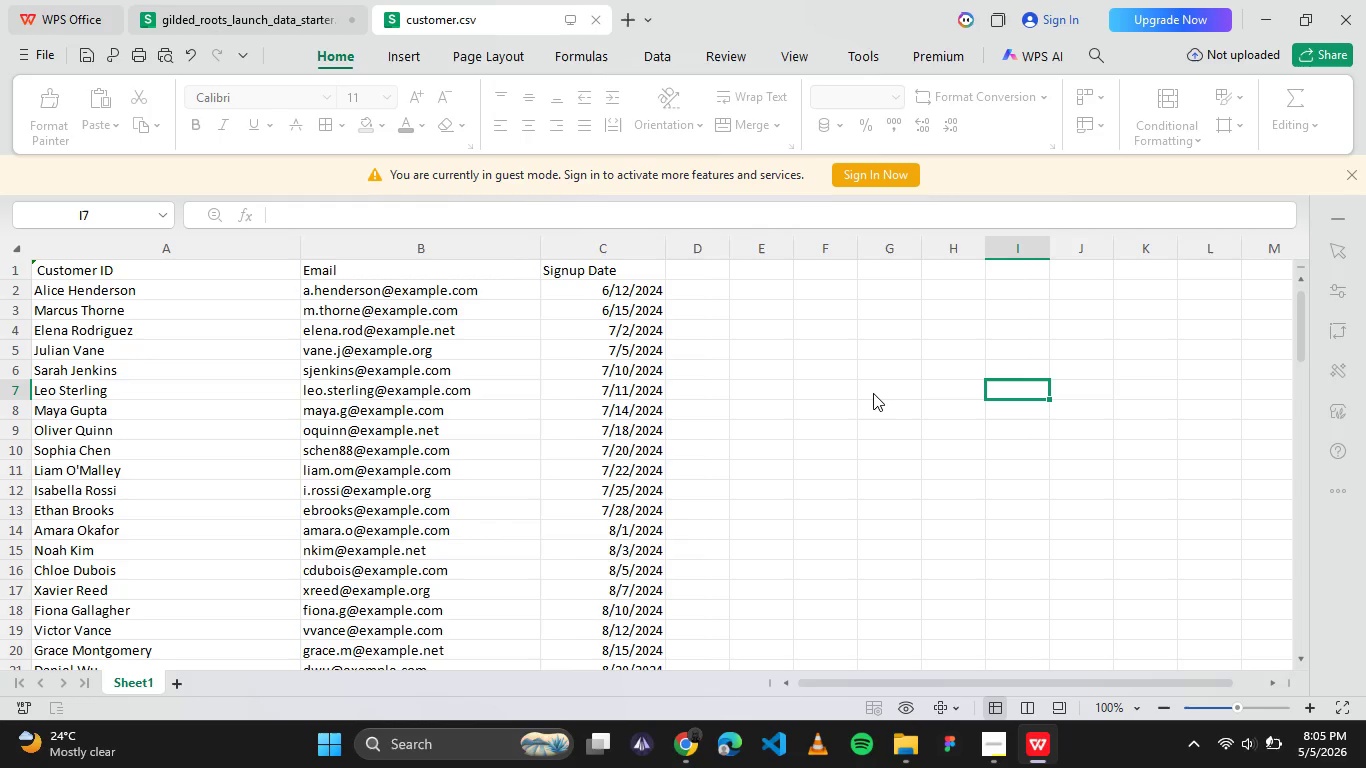 
left_click([684, 755])
 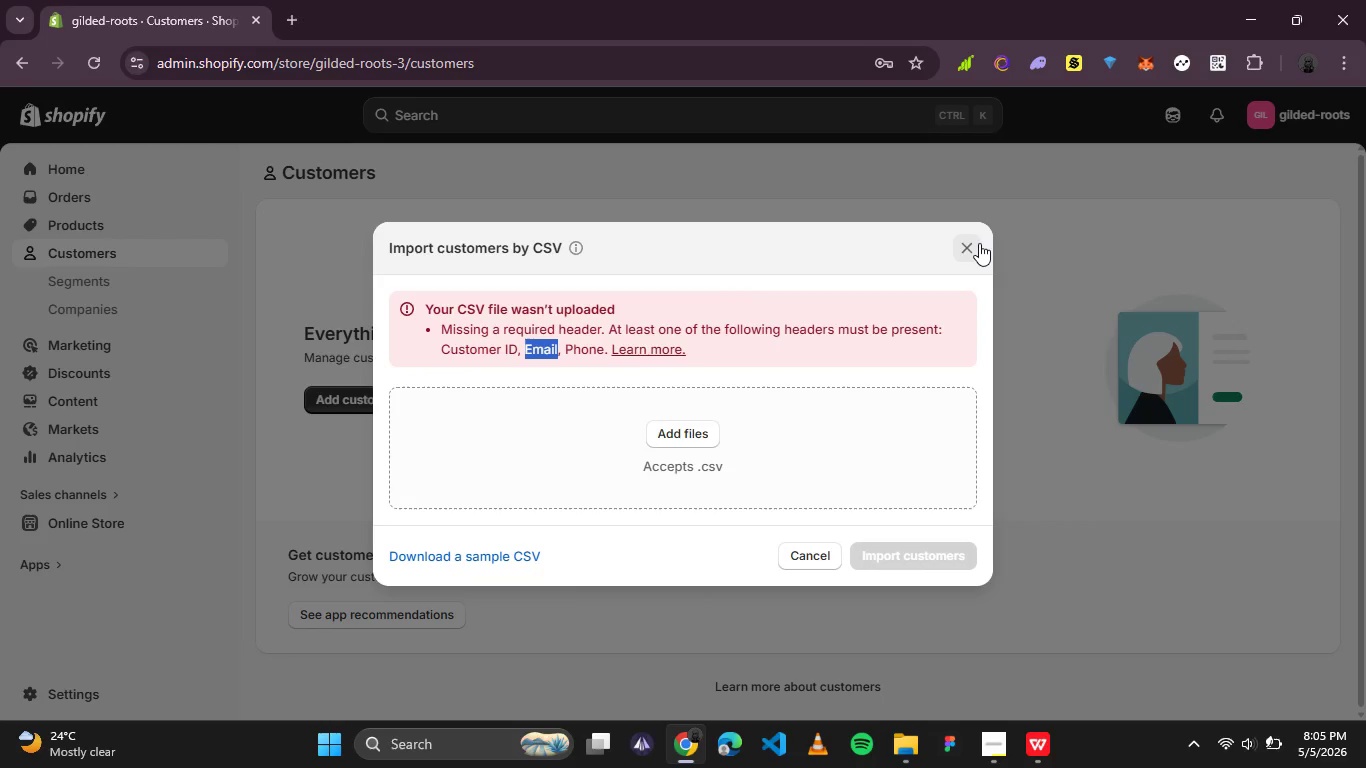 
left_click([969, 248])
 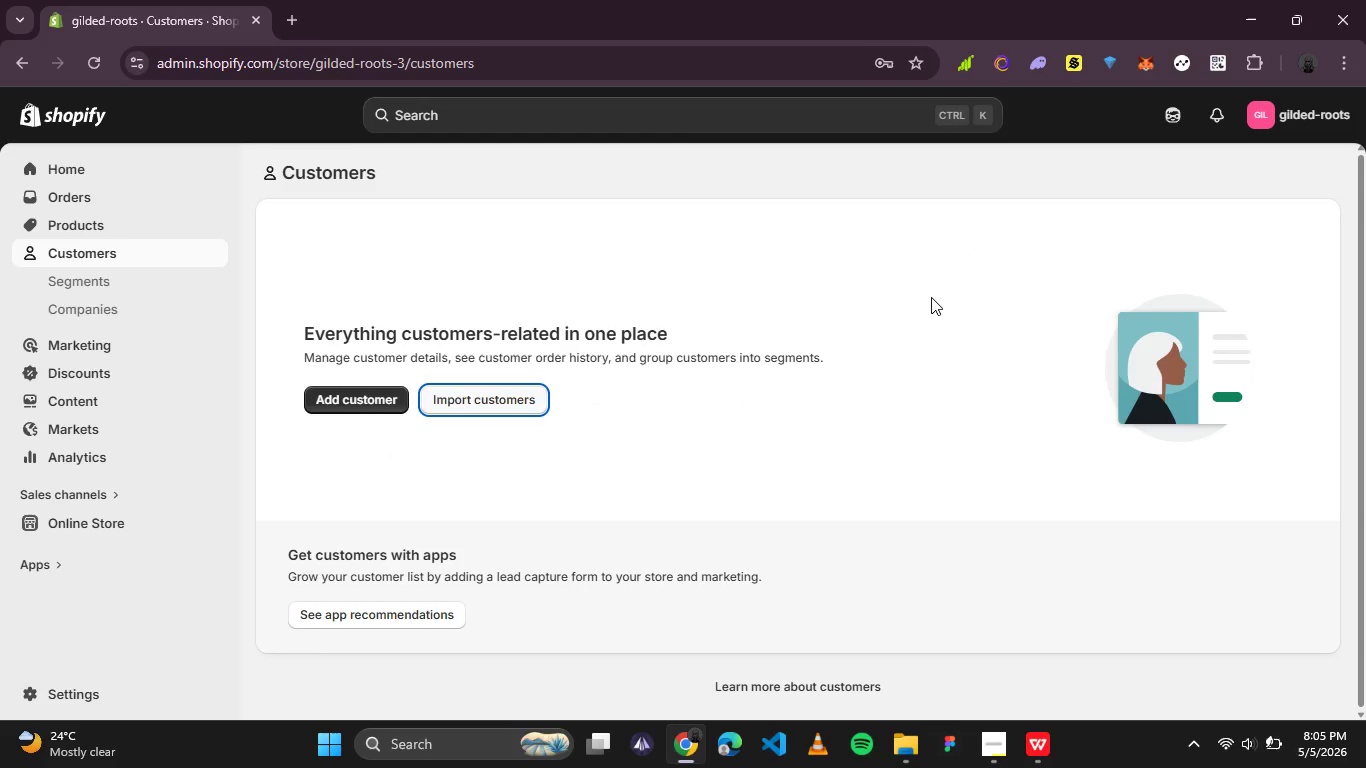 
left_click([912, 319])
 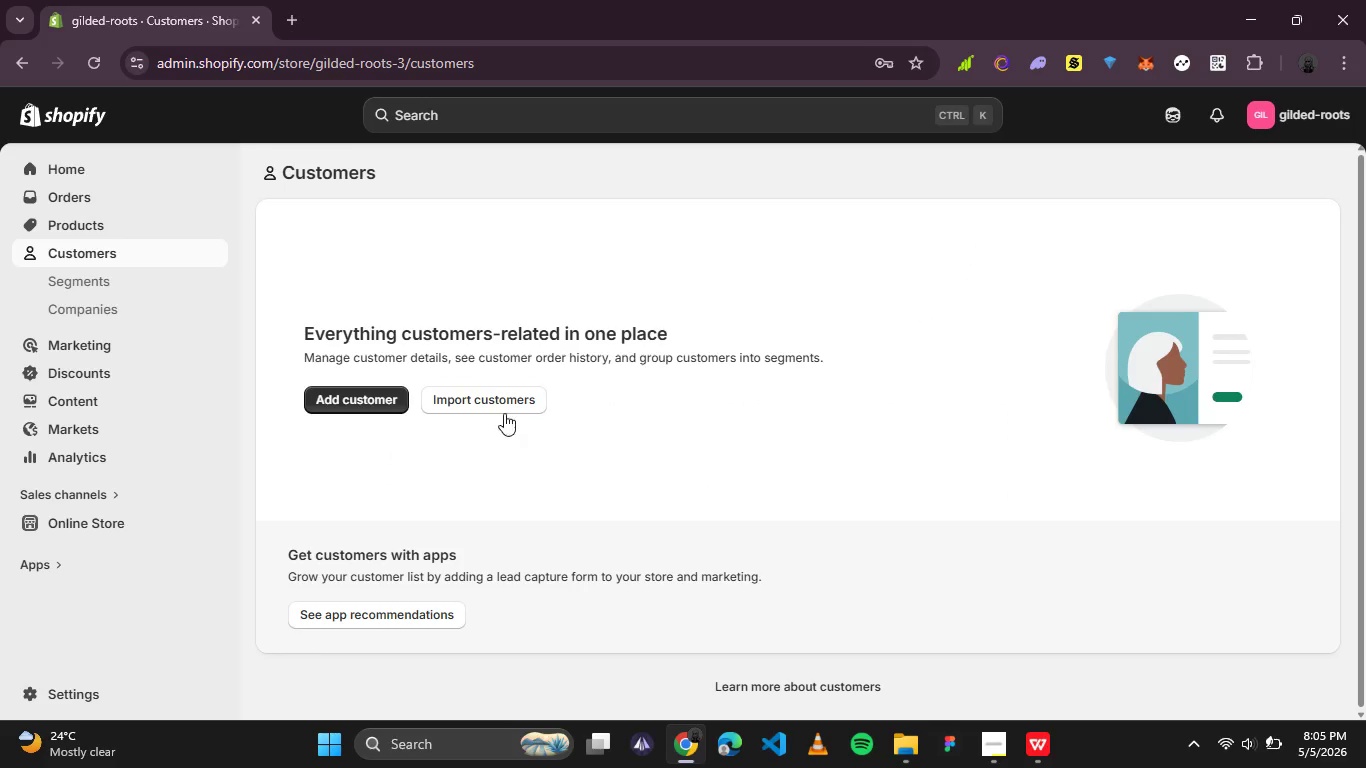 
left_click([503, 401])
 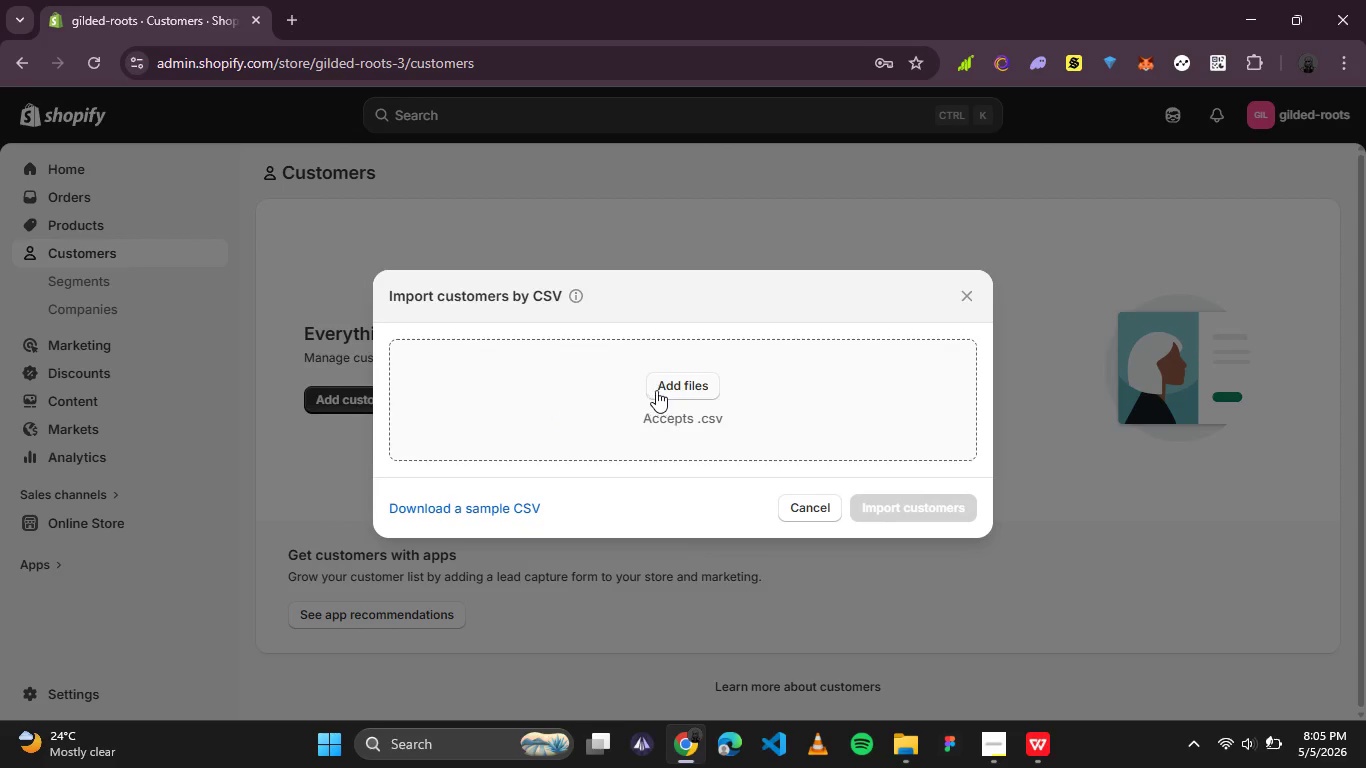 
left_click([665, 387])
 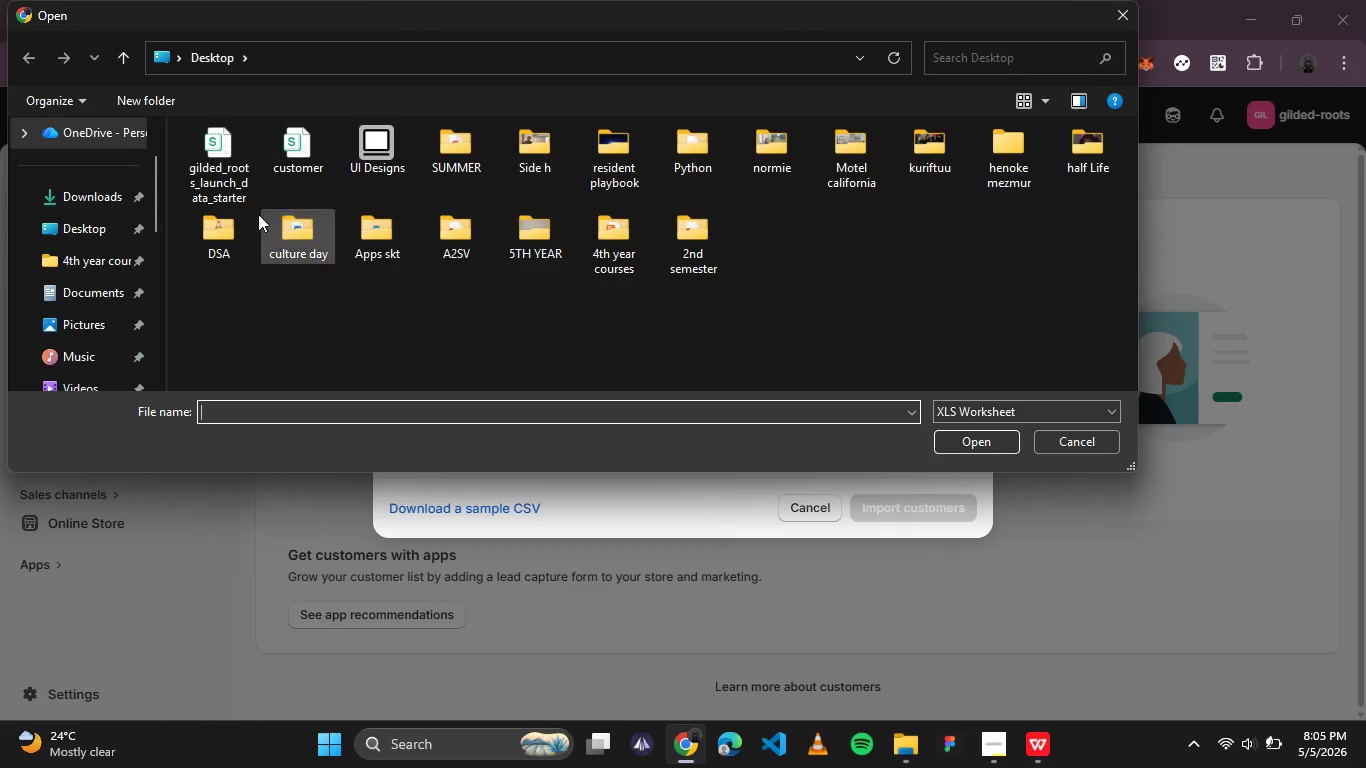 
left_click([286, 168])
 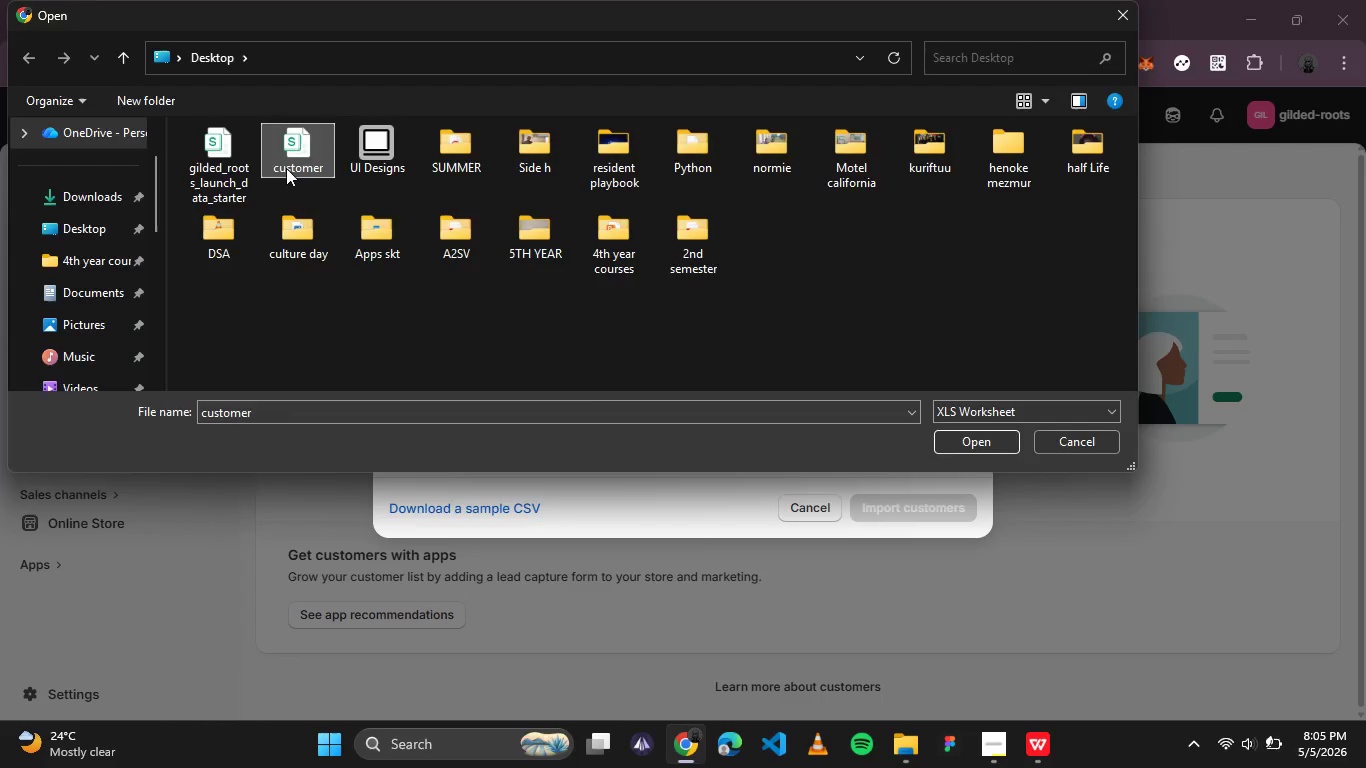 
double_click([286, 168])
 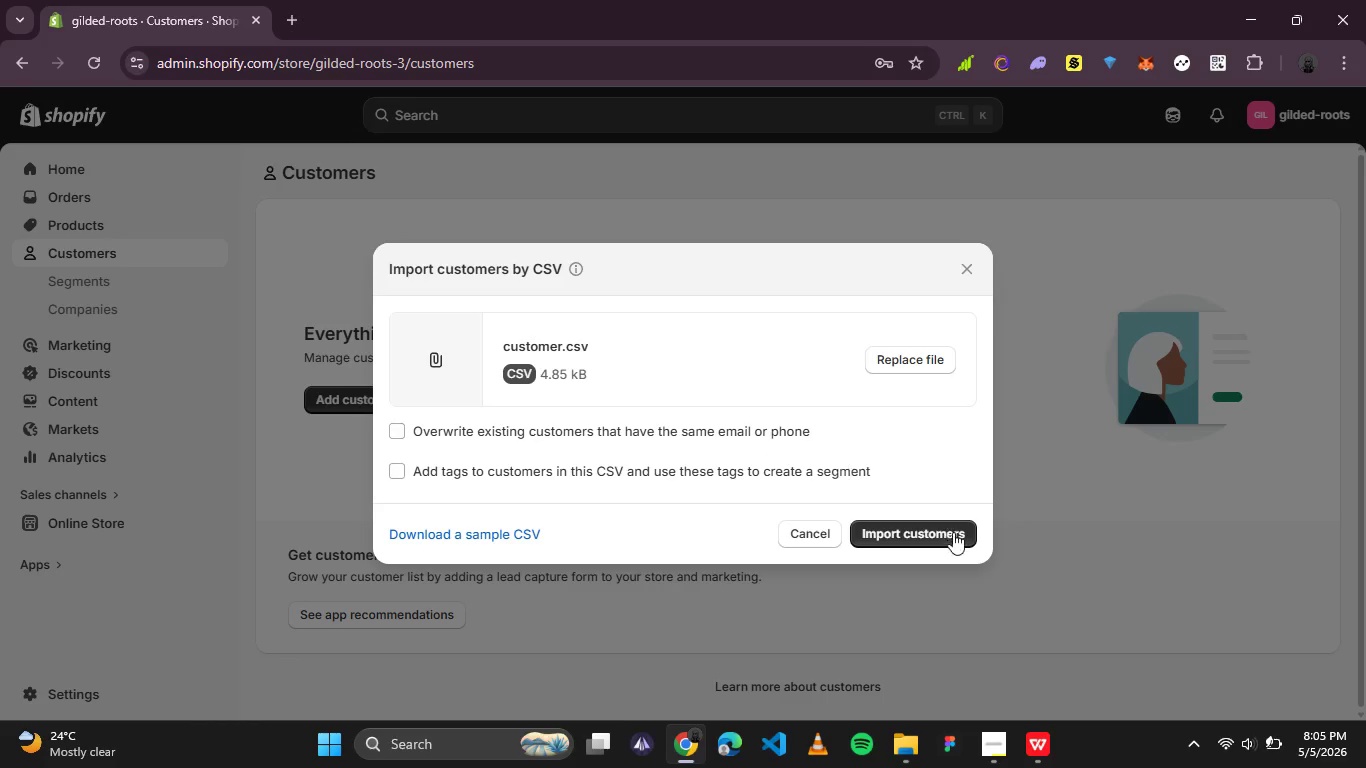 
left_click([948, 536])
 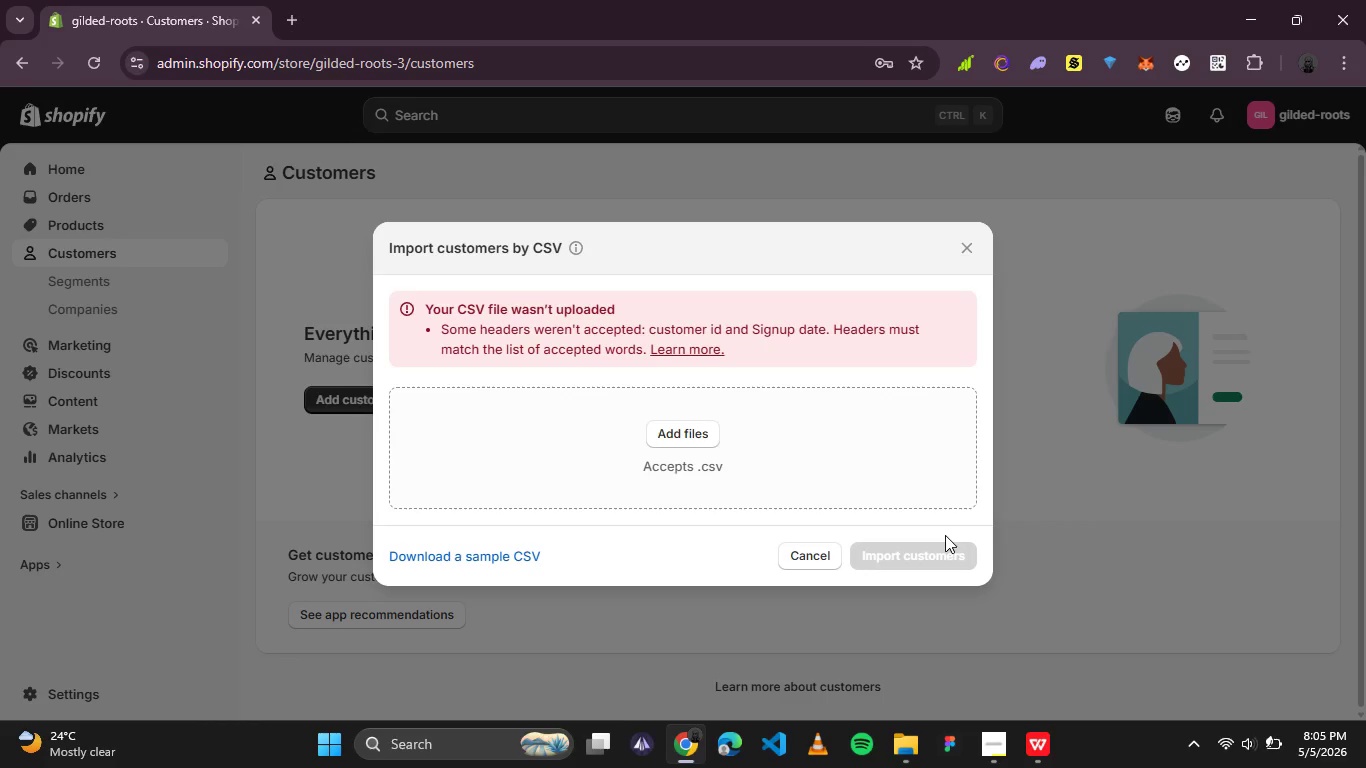 
wait(9.62)
 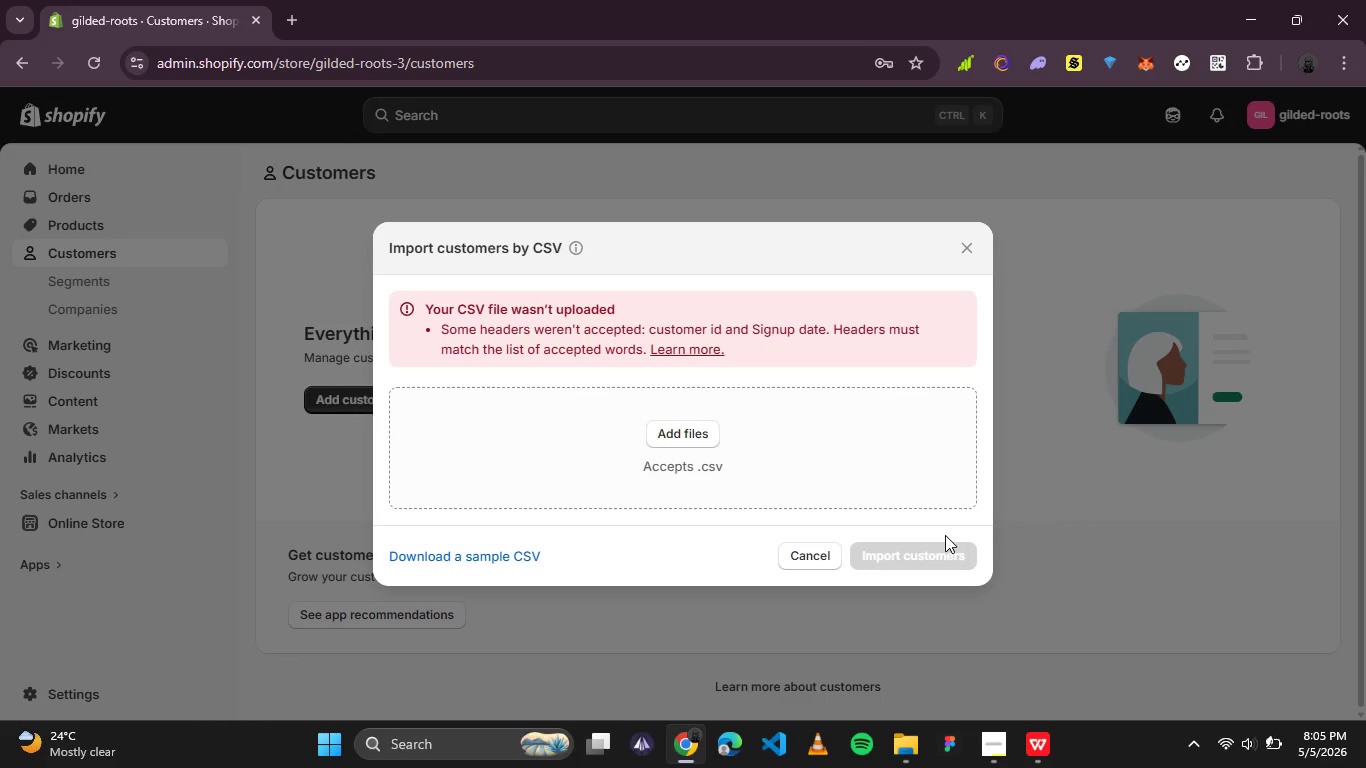 
left_click([719, 332])
 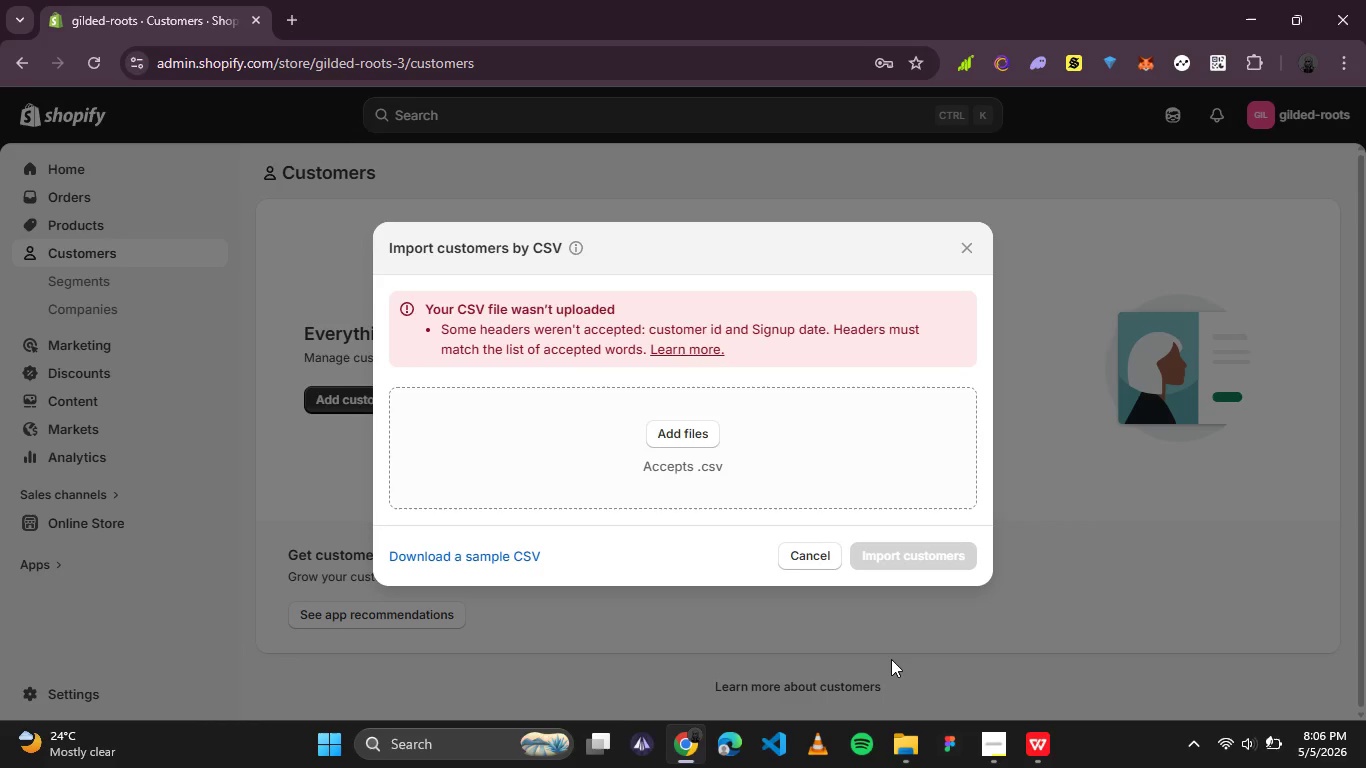 
wait(60.09)
 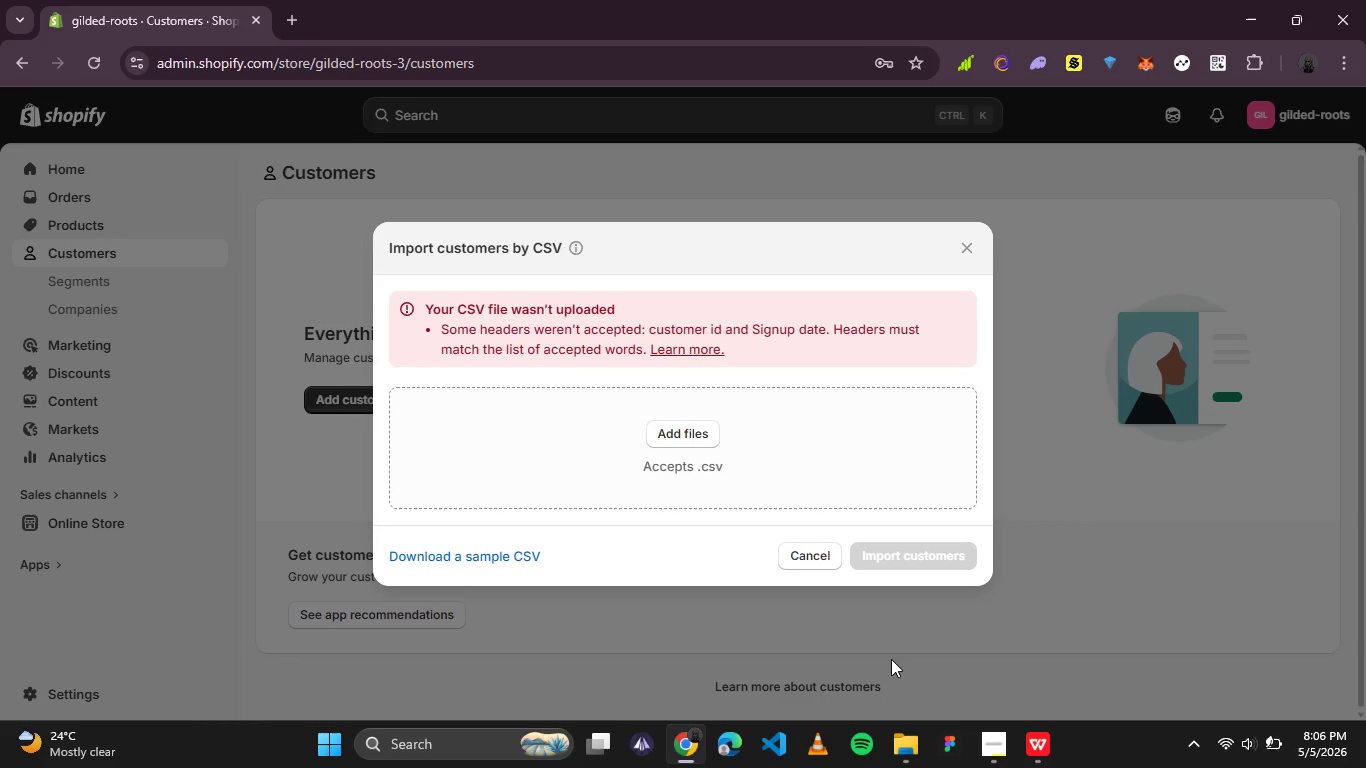 
left_click([710, 348])
 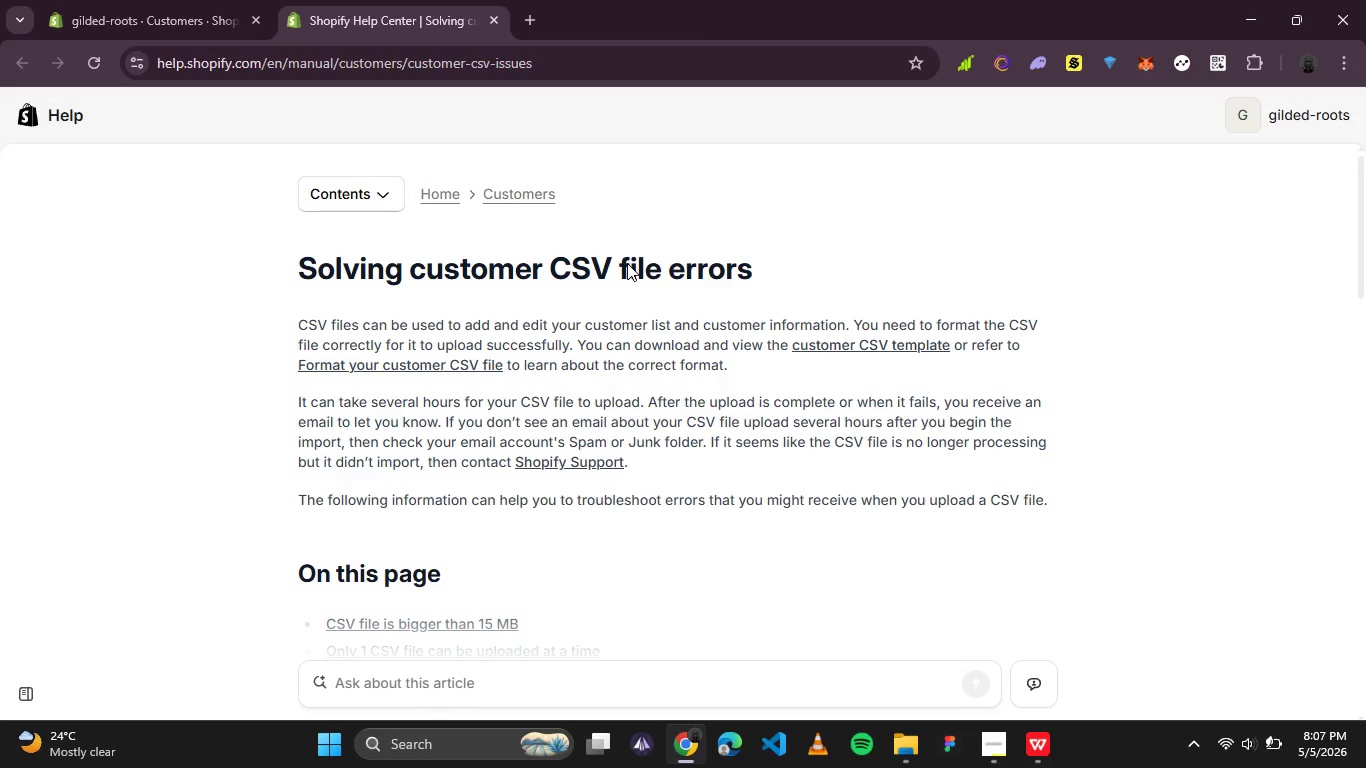 
wait(37.48)
 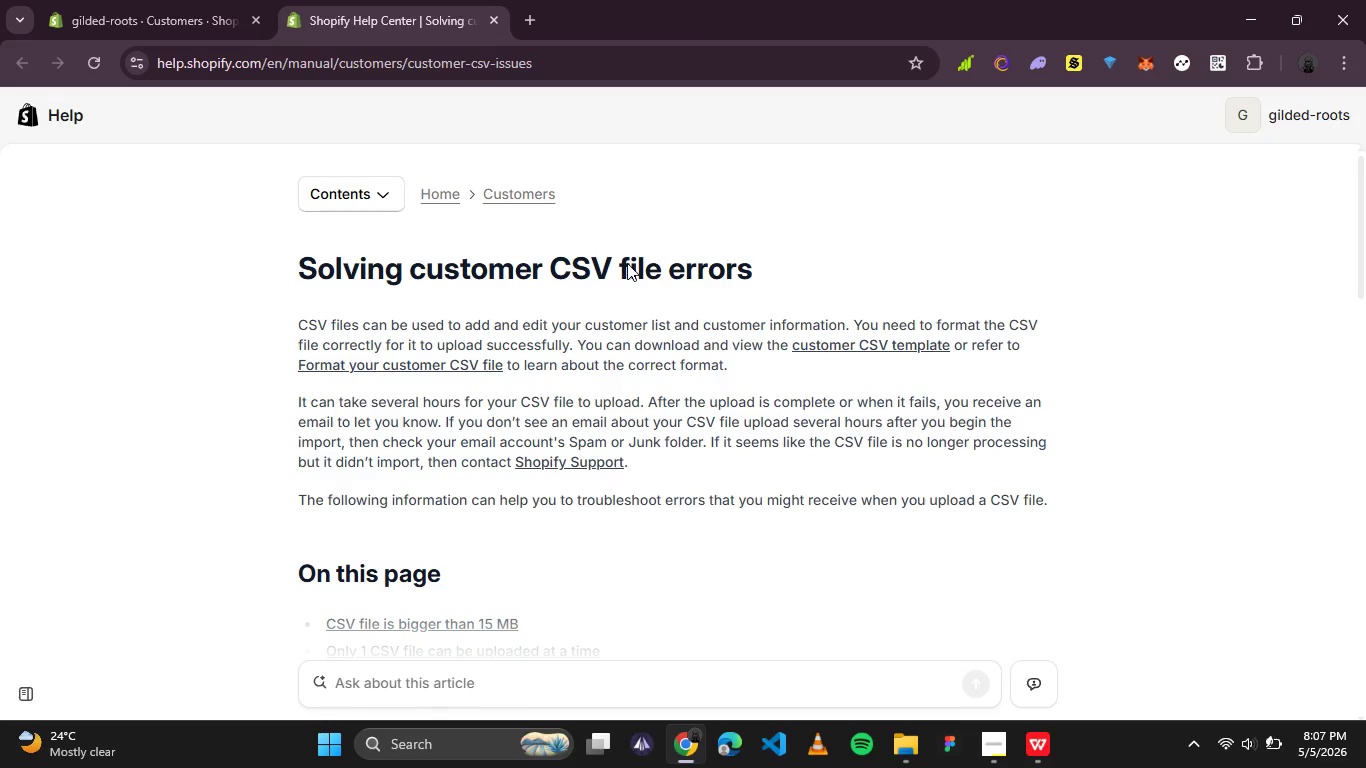 
scroll: coordinate [566, 422], scroll_direction: down, amount: 3.0
 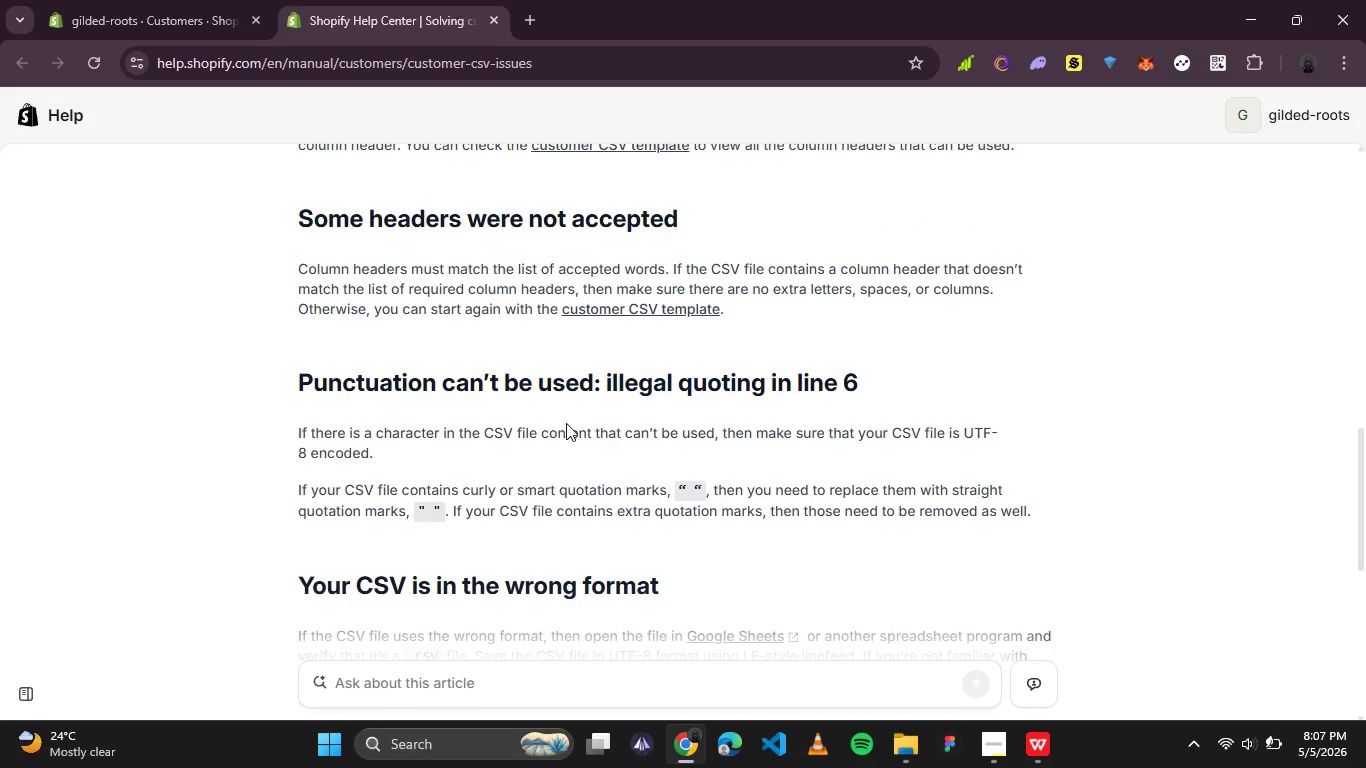 
mouse_move([214, 15])
 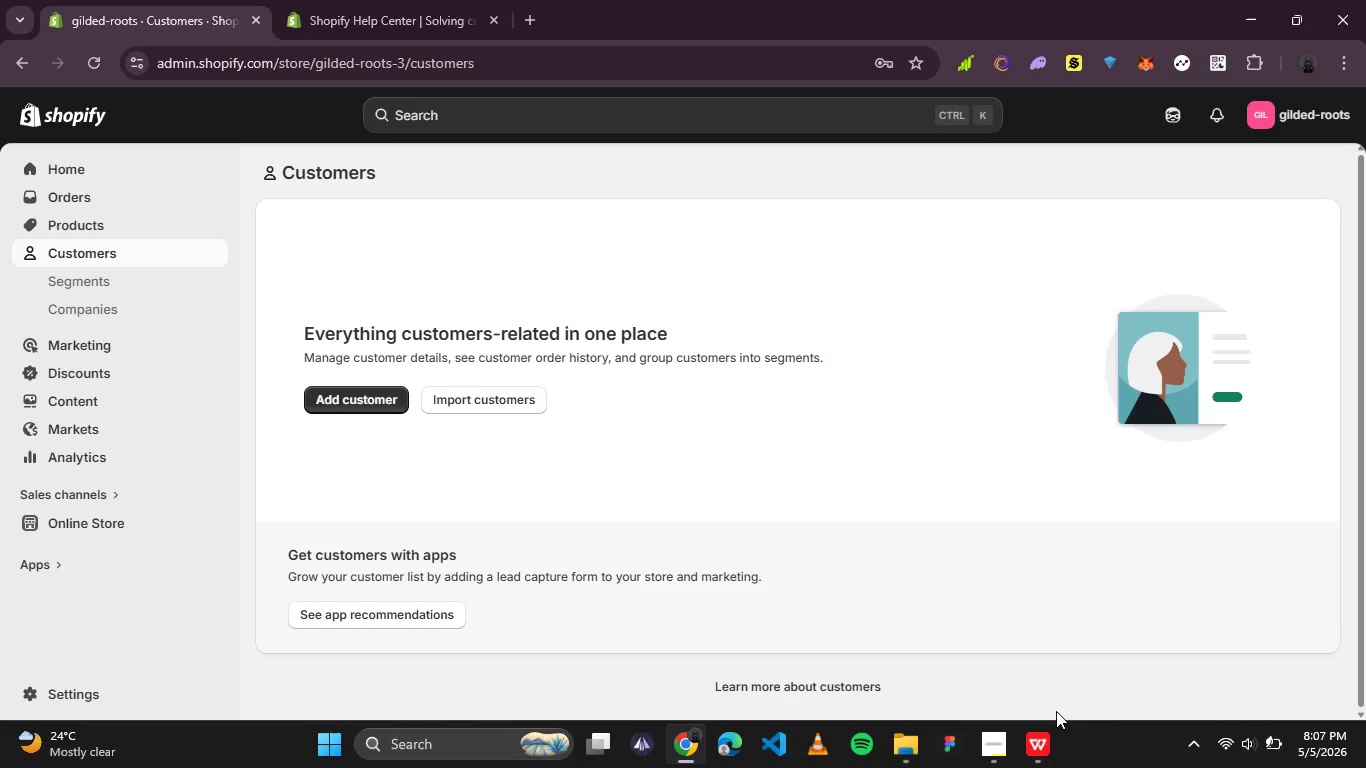 
left_click([1041, 766])
 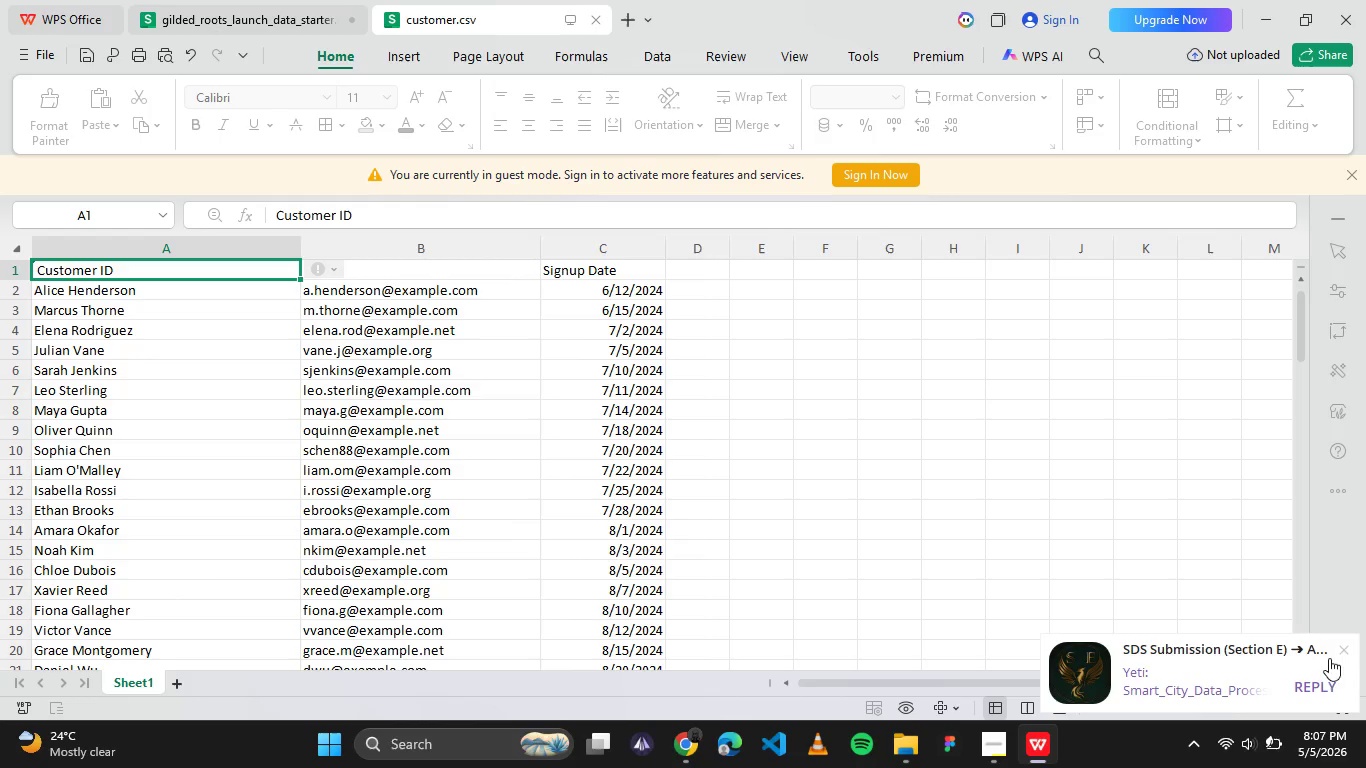 
wait(5.06)
 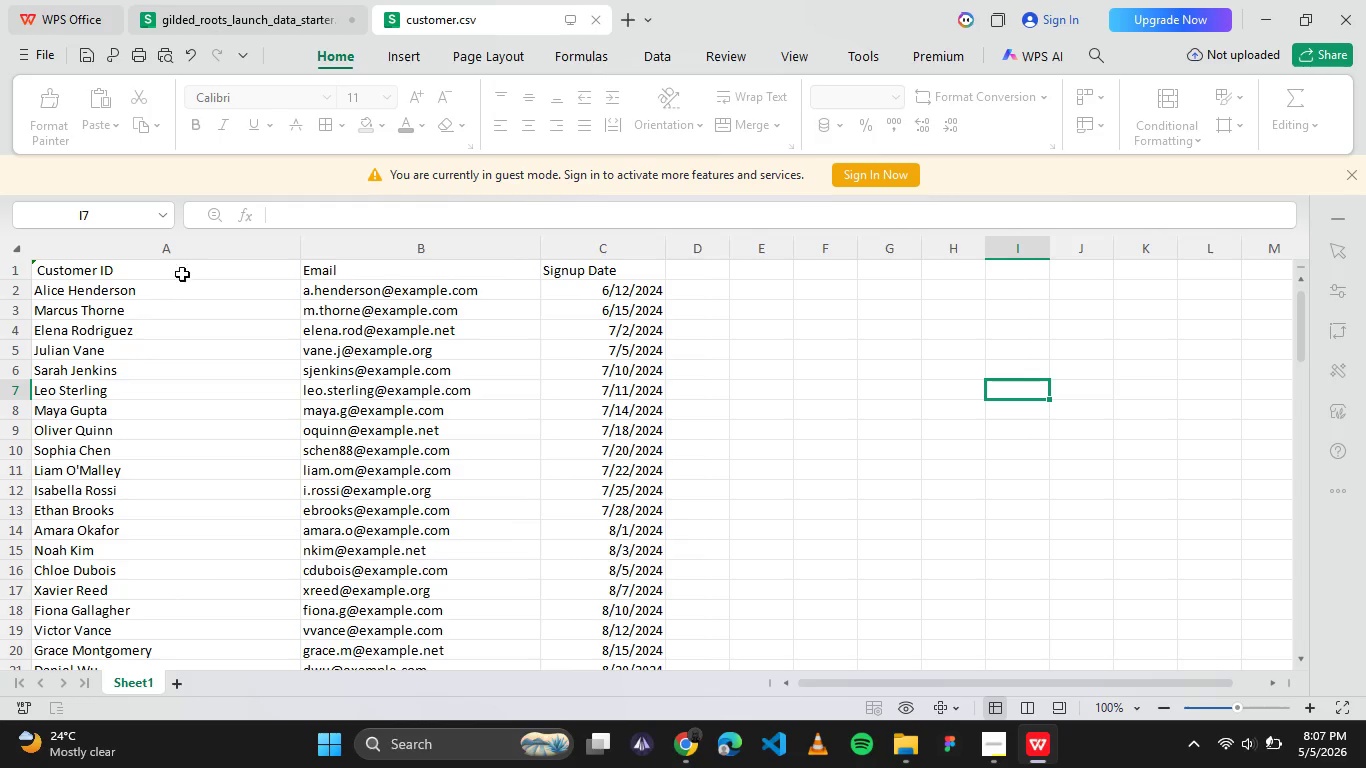 
left_click([1346, 651])
 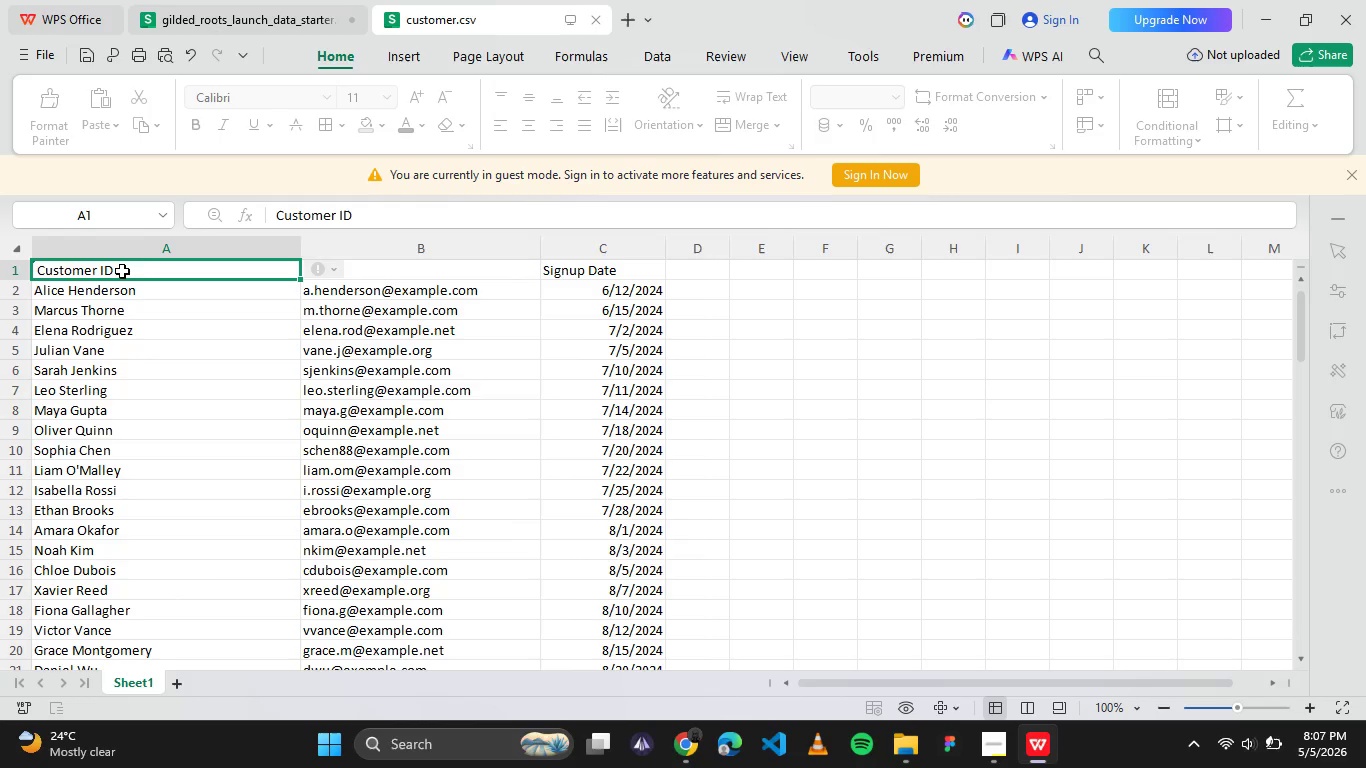 
double_click([121, 270])
 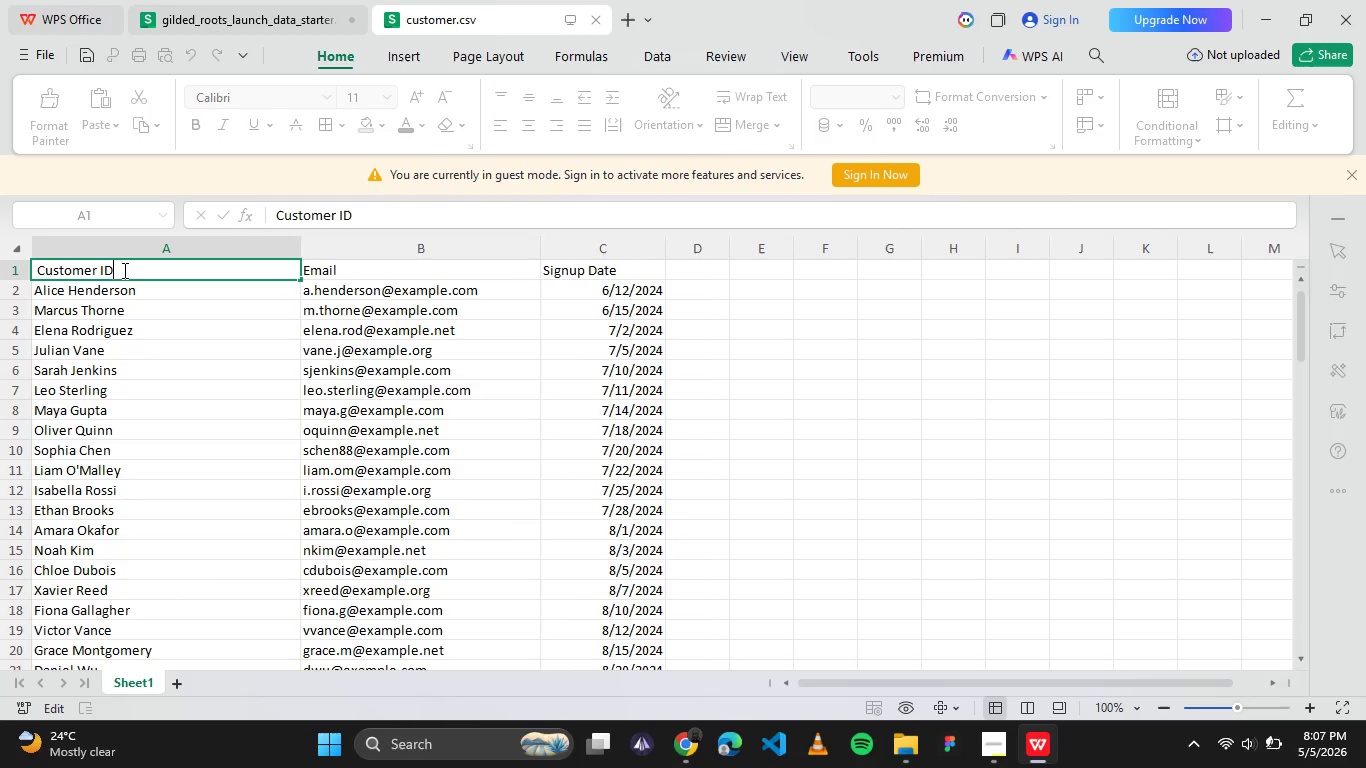 
left_click_drag(start_coordinate=[123, 270], to_coordinate=[99, 270])
 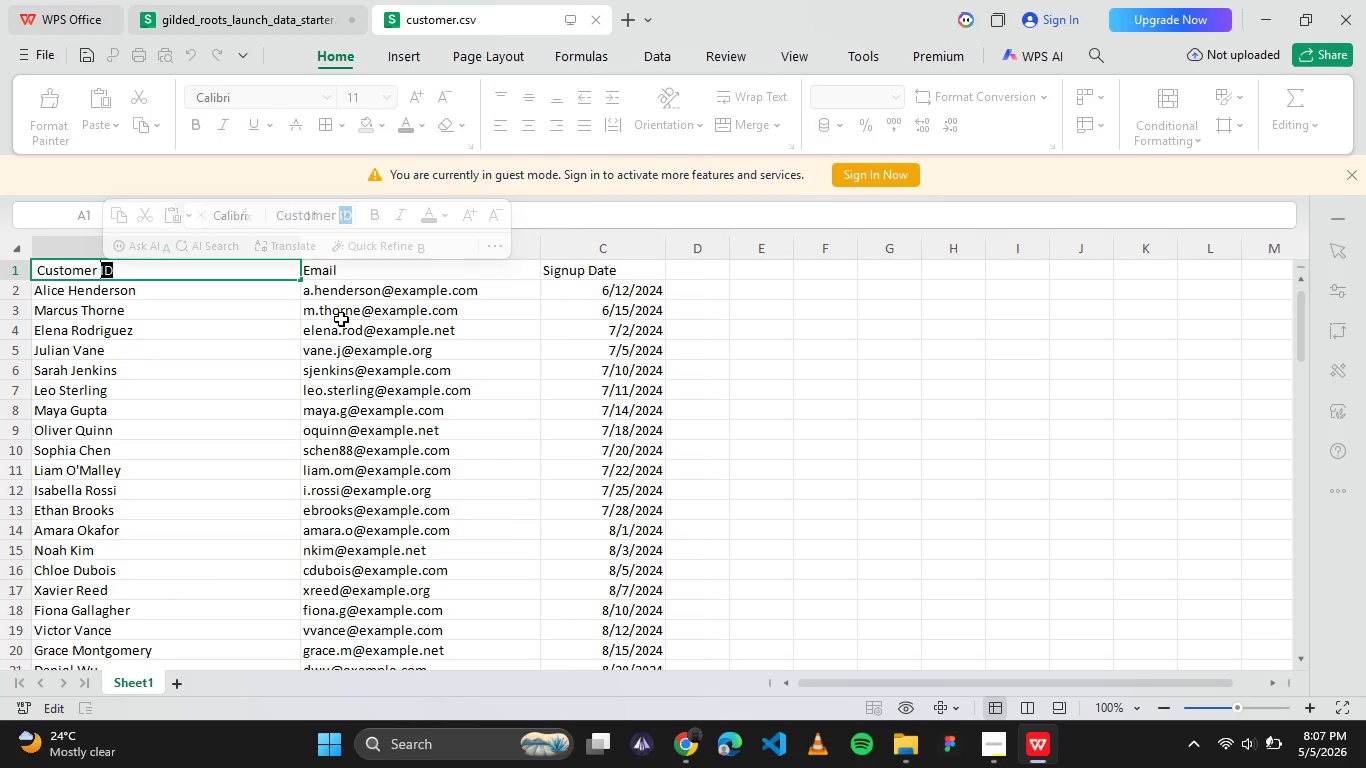 
type(Name)
 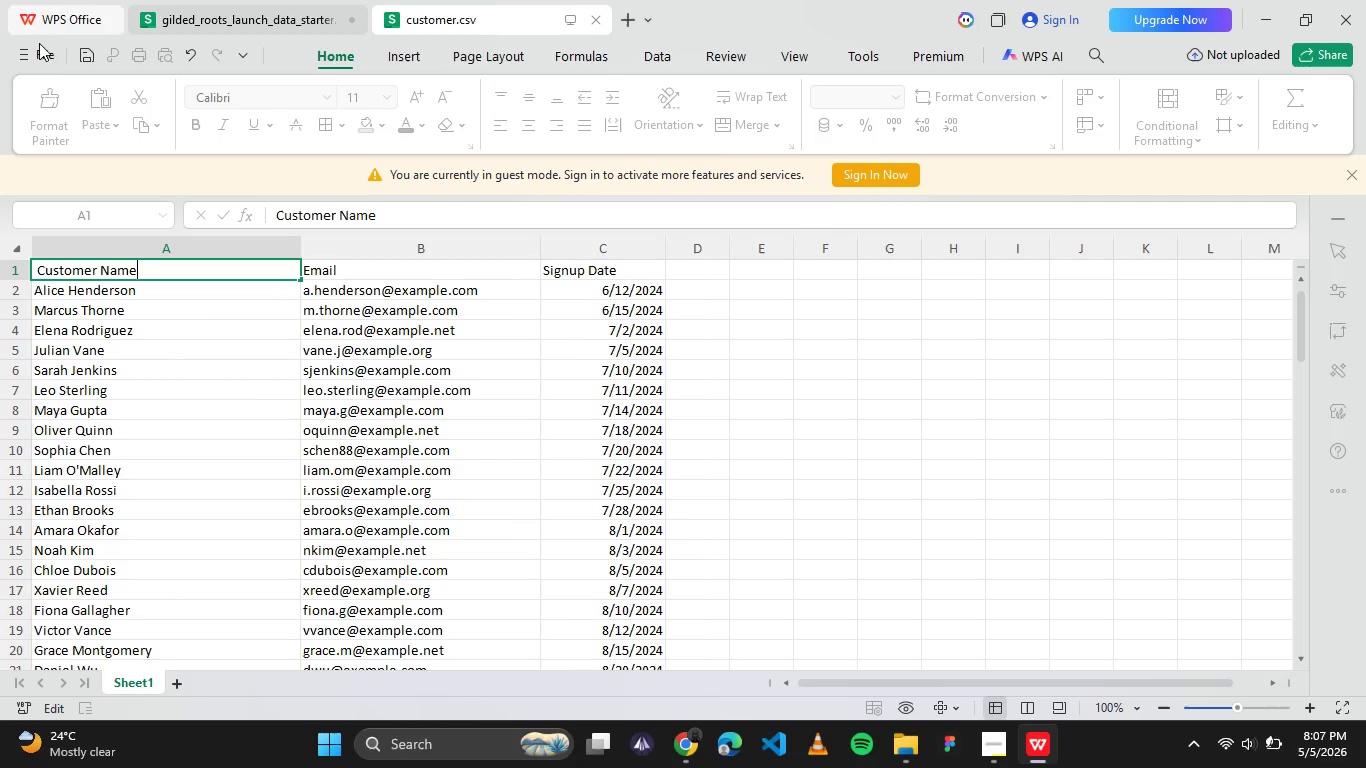 
left_click([91, 59])
 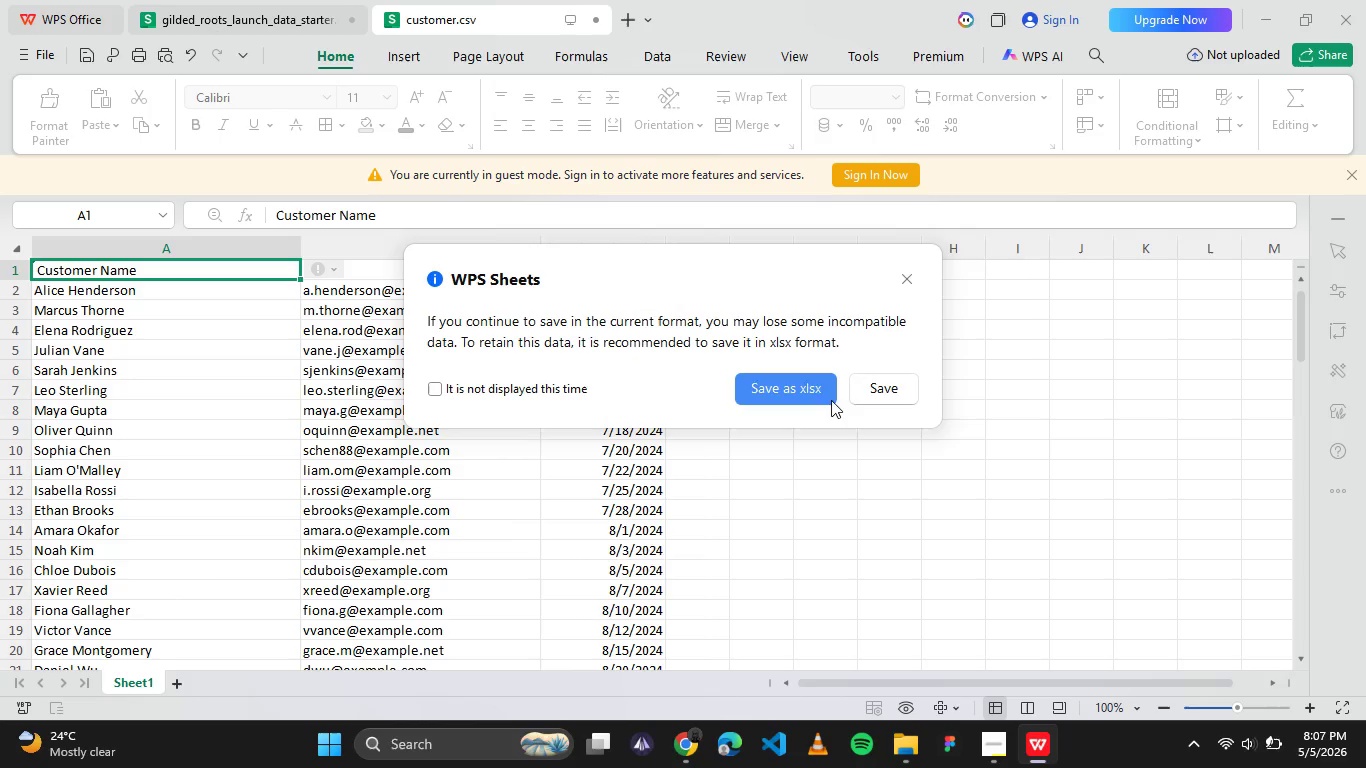 
left_click([871, 399])
 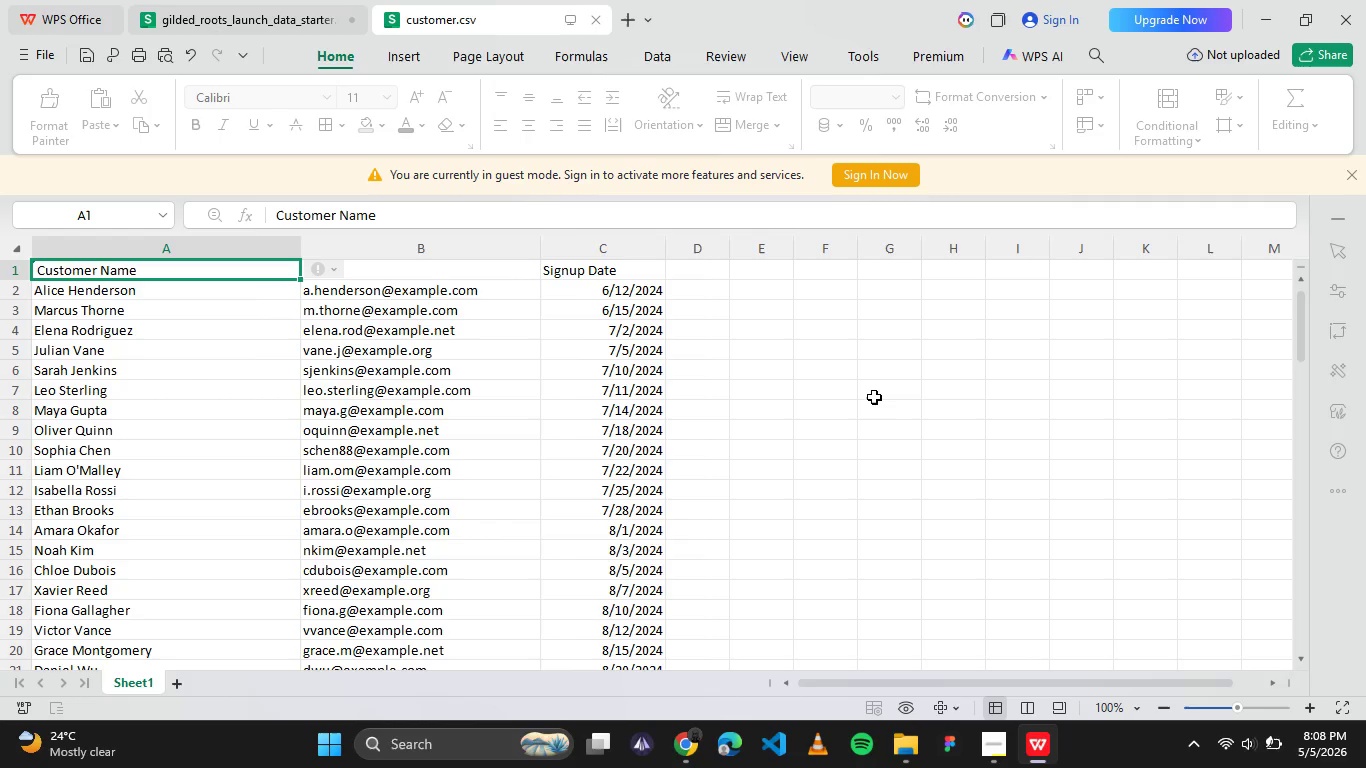 
wait(23.75)
 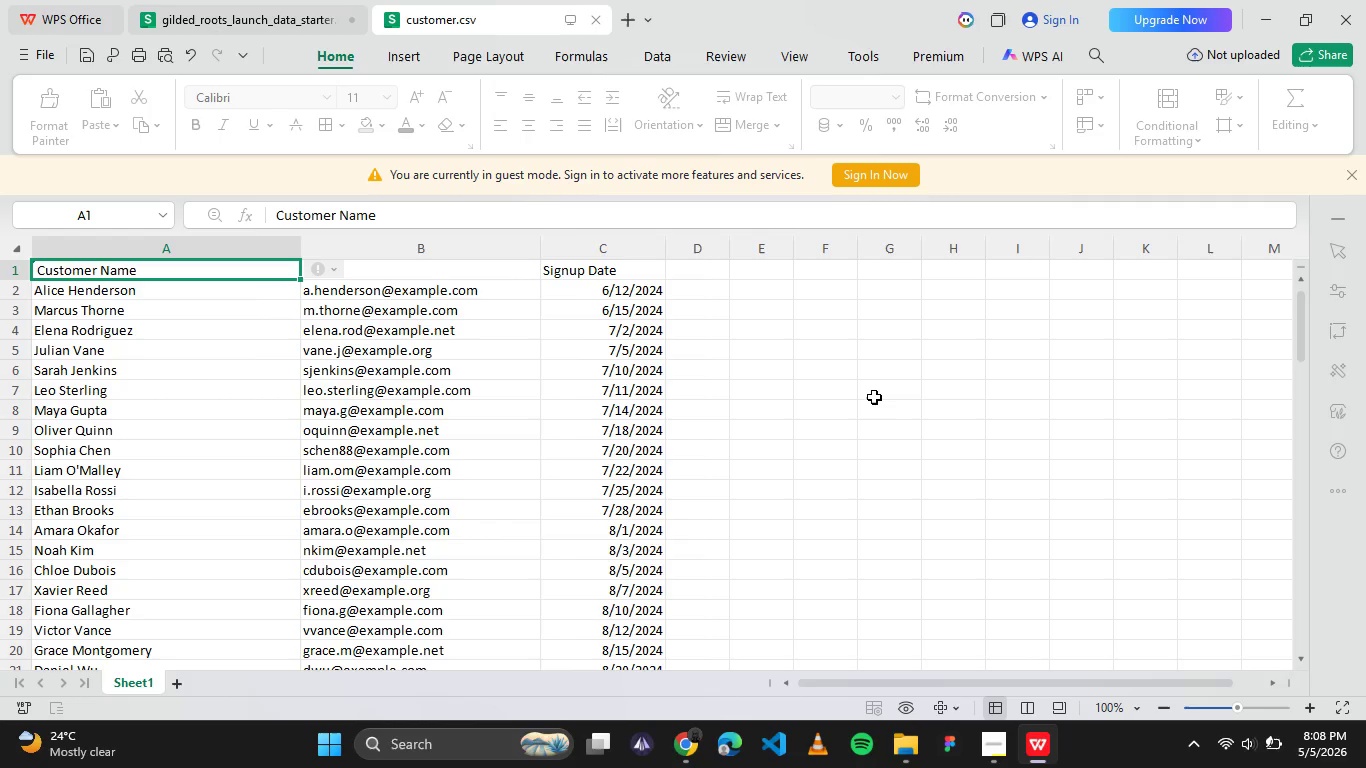 
left_click([474, 283])
 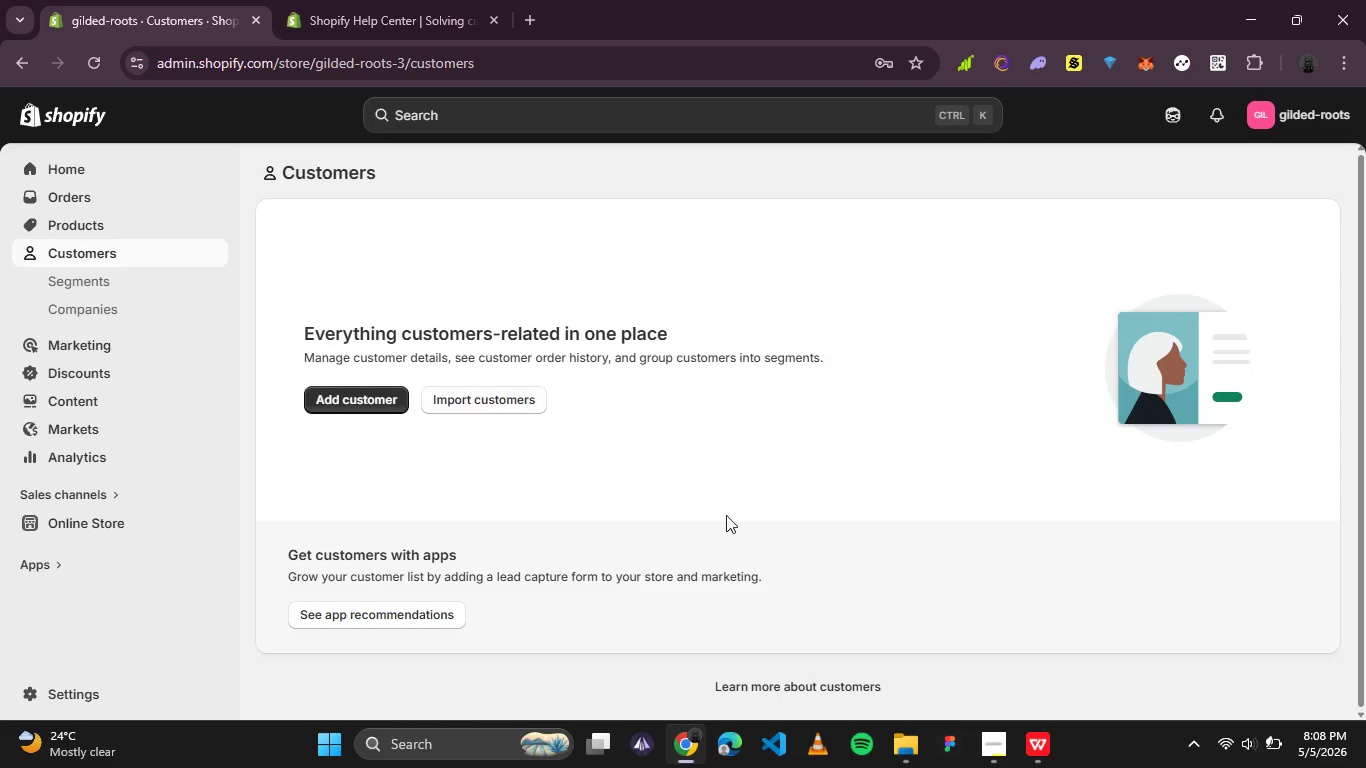 
left_click([1034, 741])
 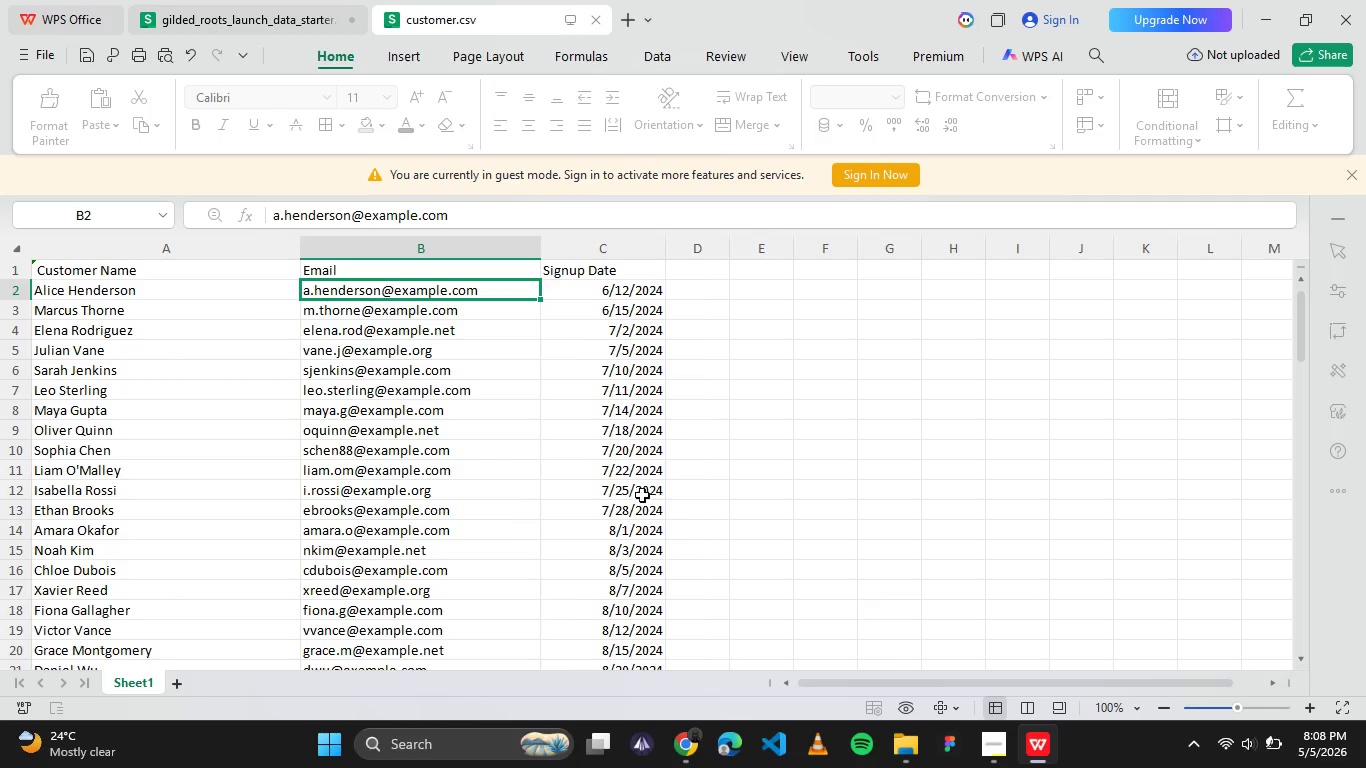 
wait(5.53)
 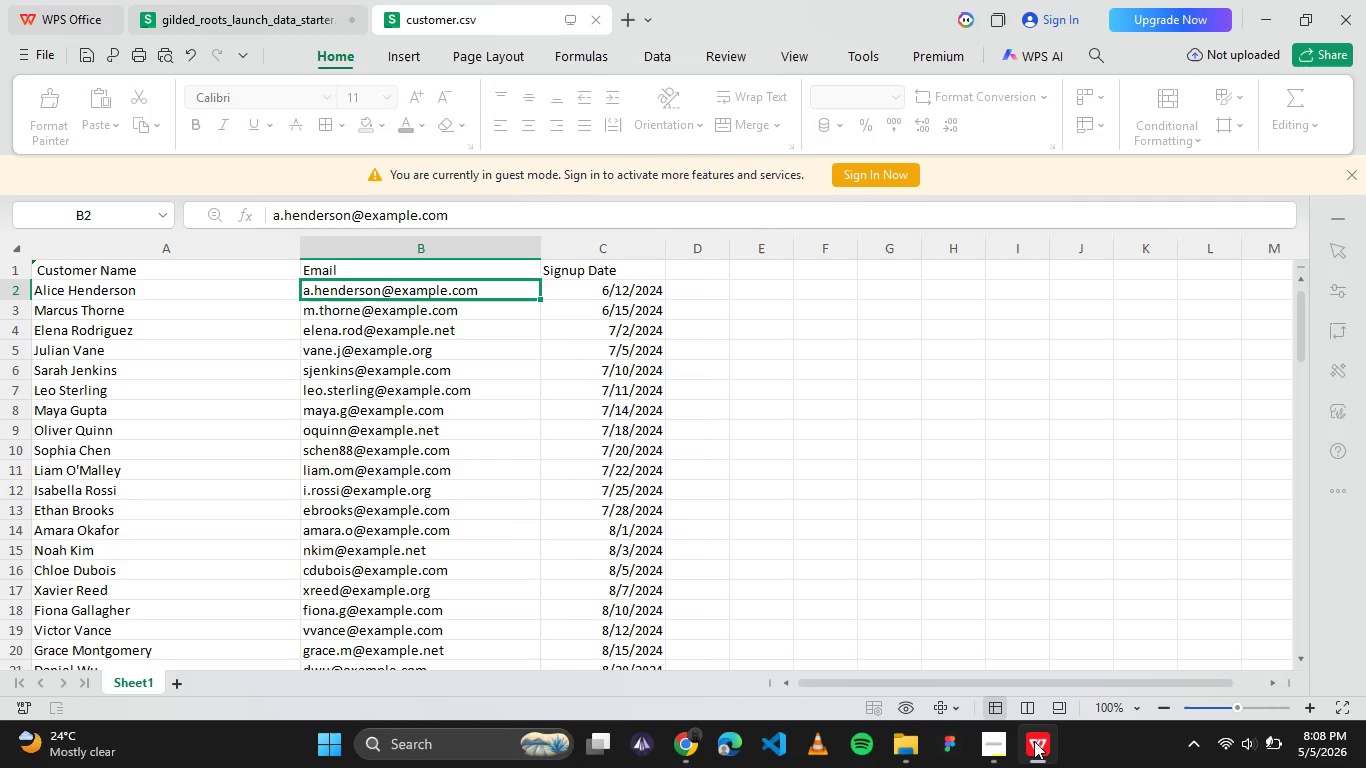 
left_click([86, 51])
 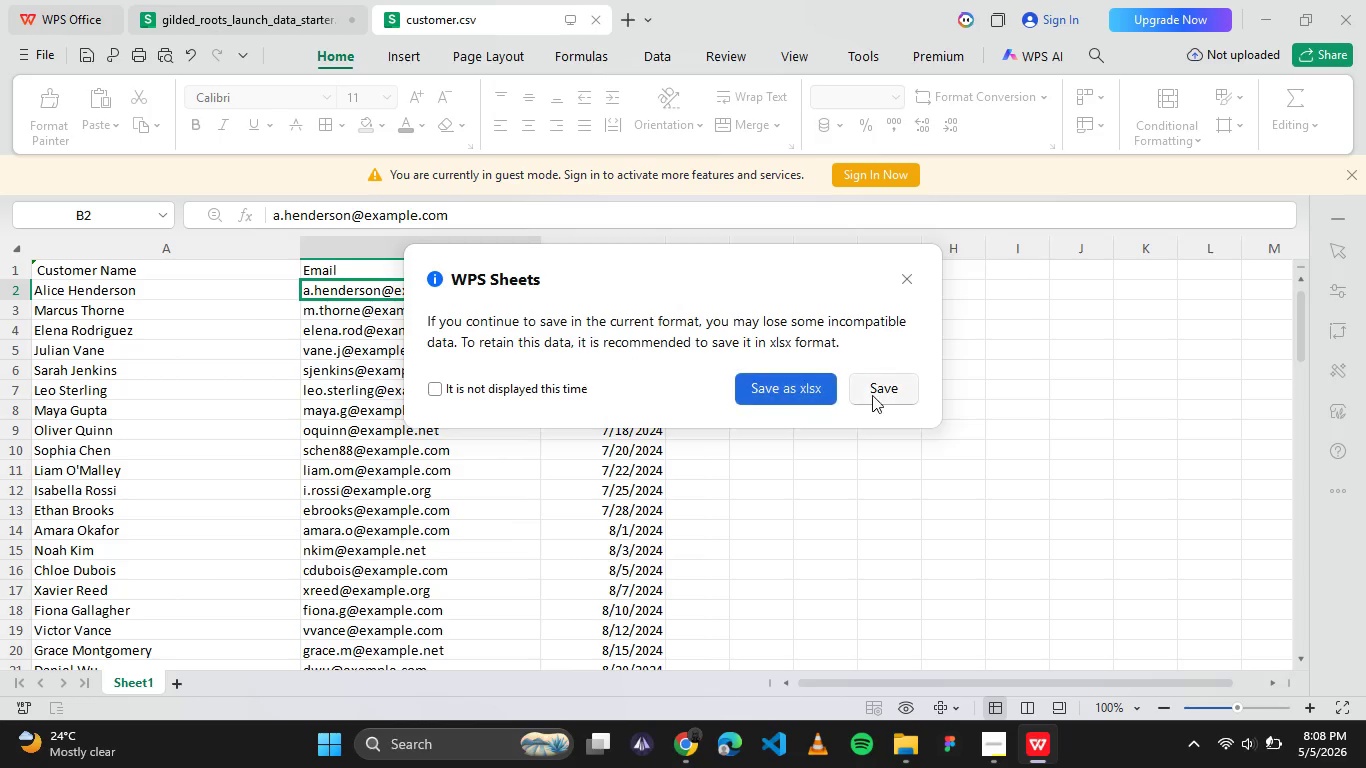 
left_click([889, 395])
 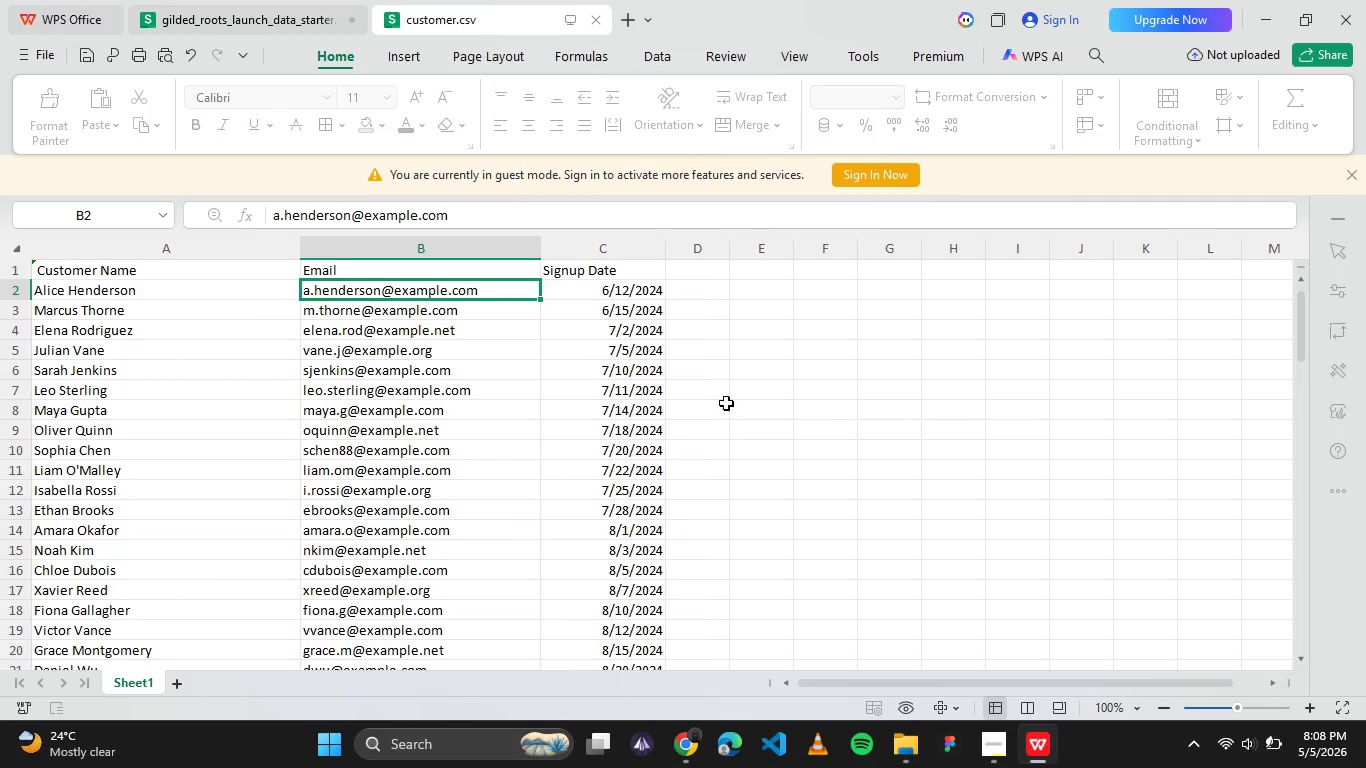 
wait(7.88)
 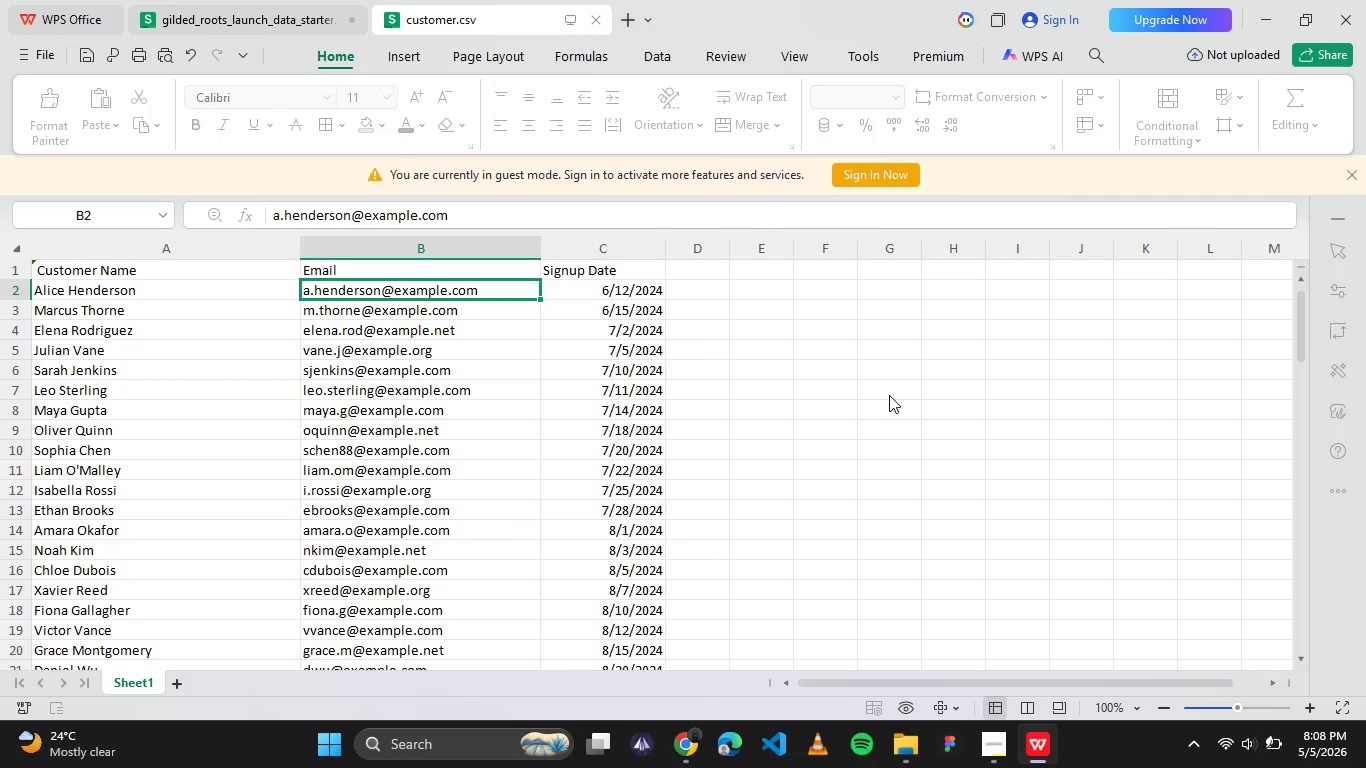 
left_click([675, 742])
 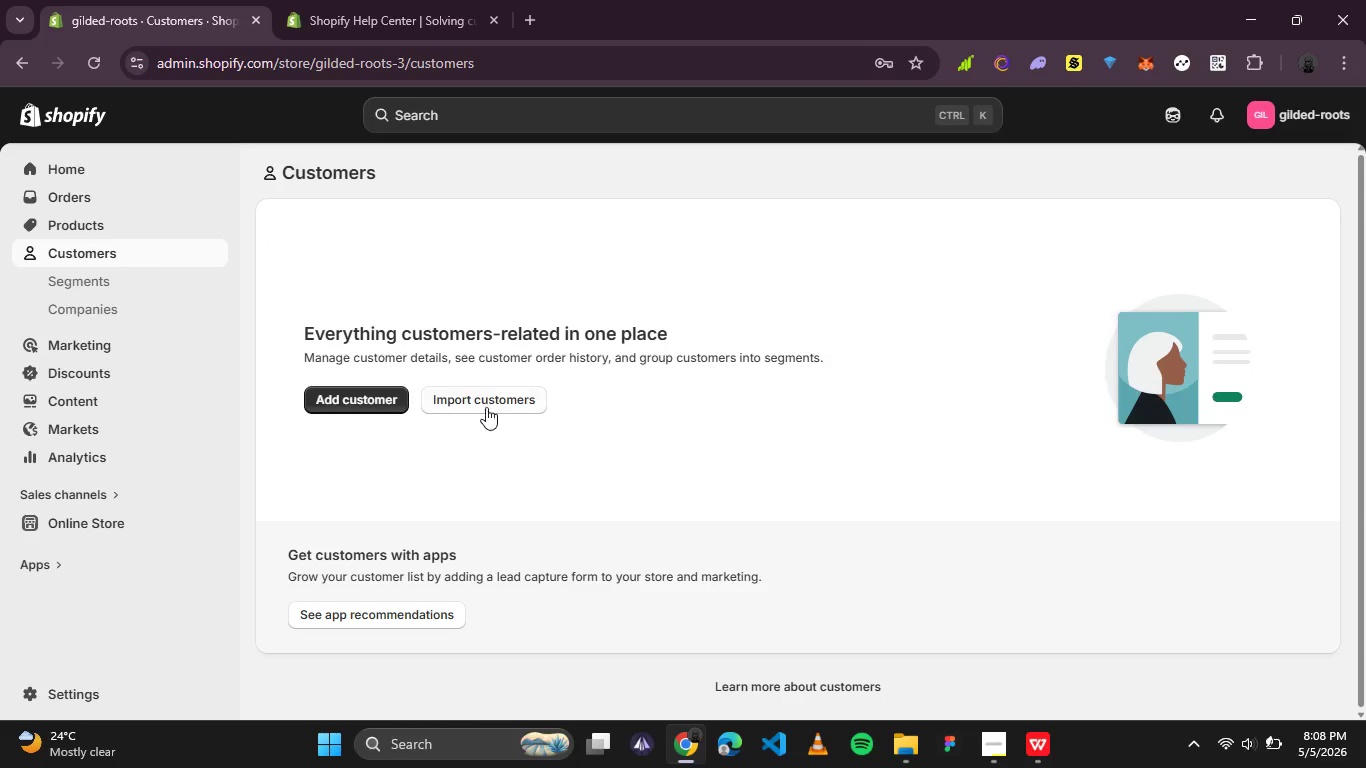 
left_click([487, 398])
 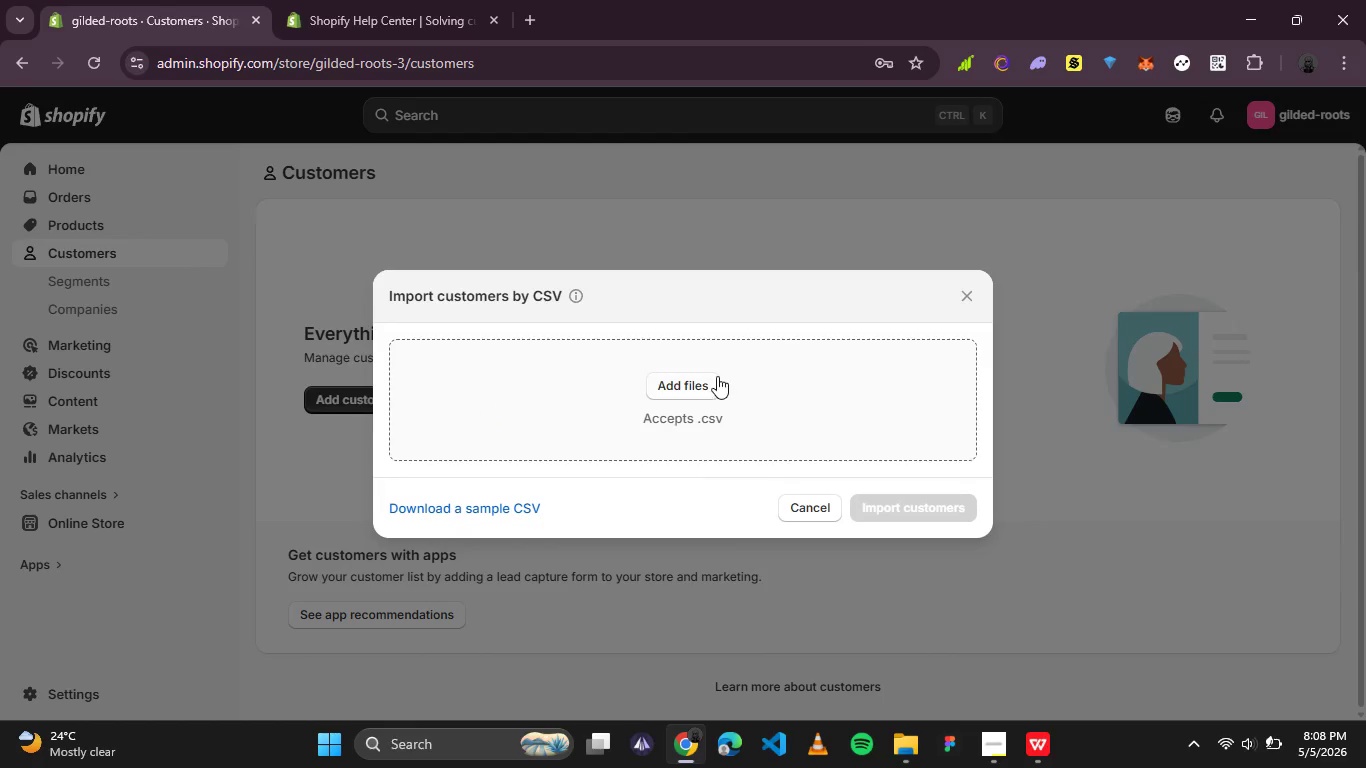 
left_click([697, 385])
 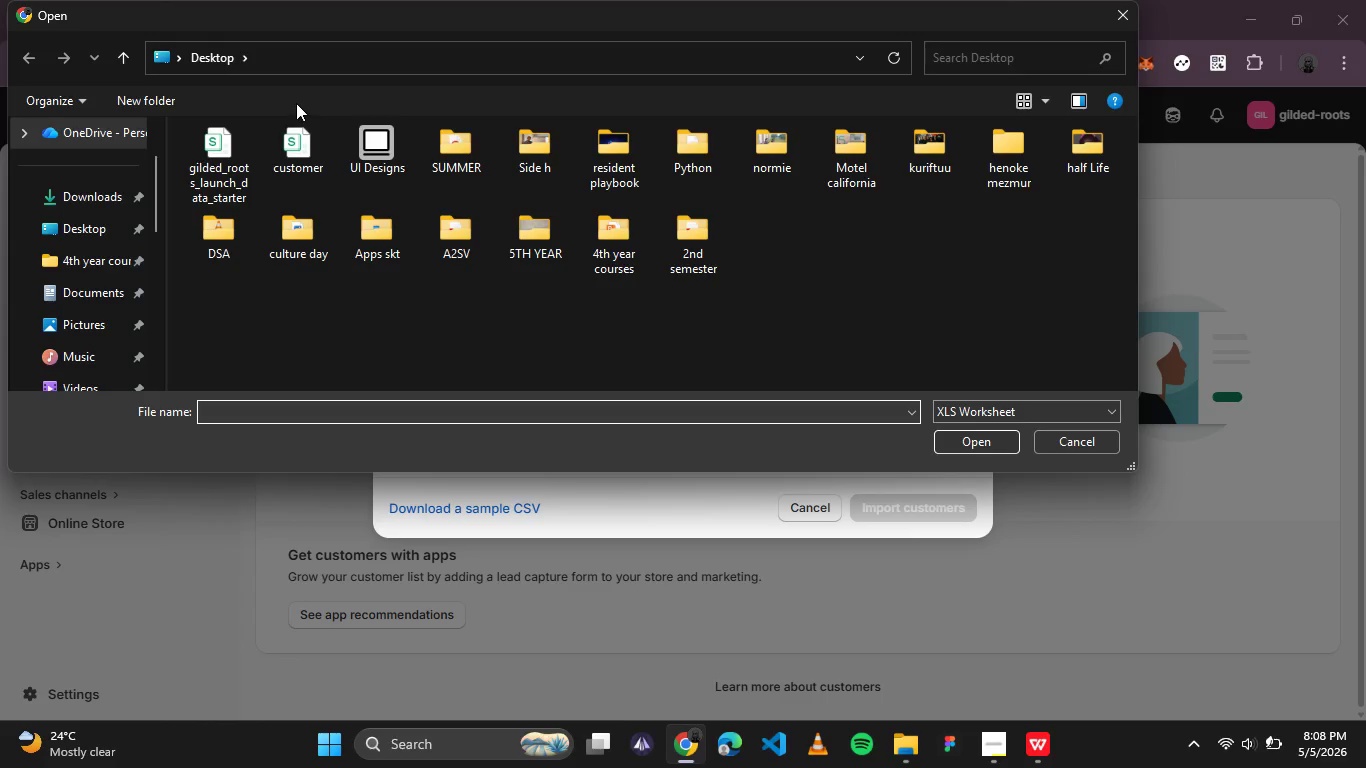 
double_click([292, 130])
 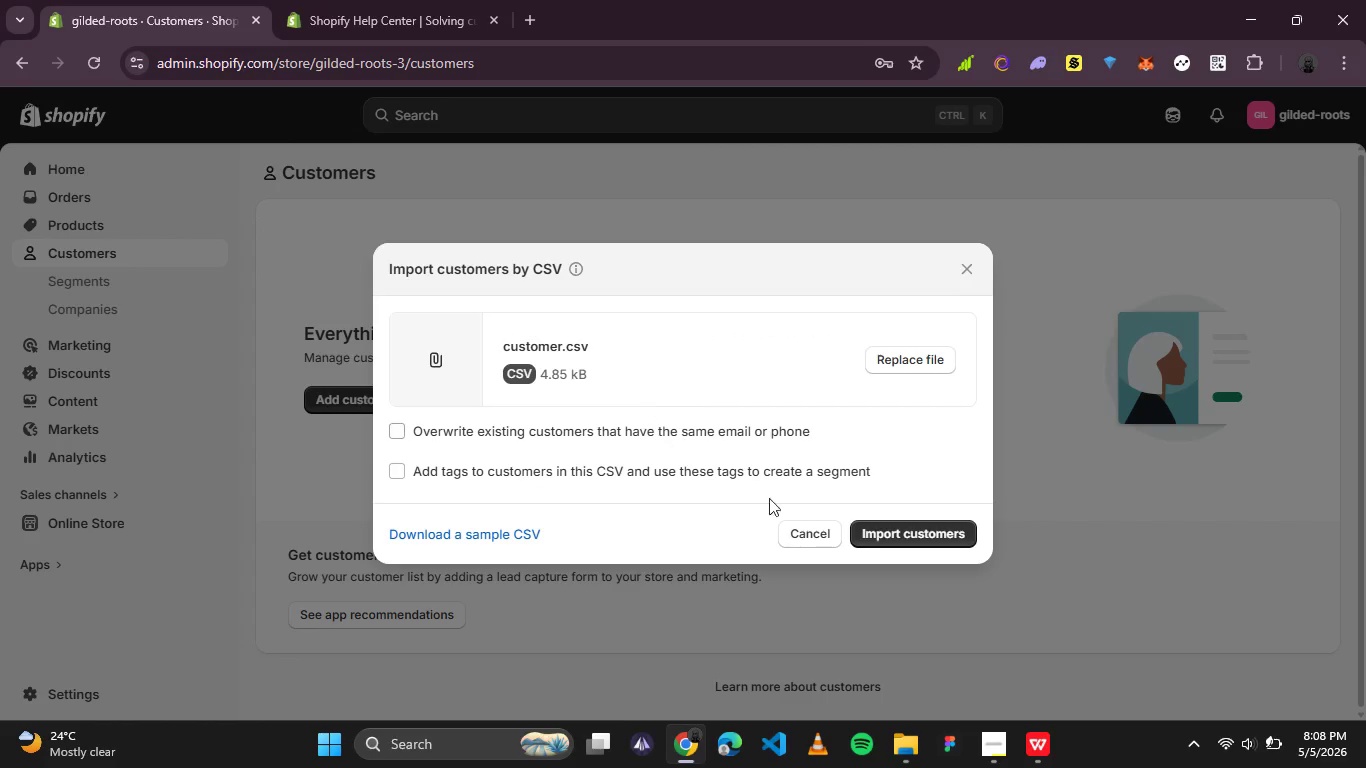 
left_click([882, 528])
 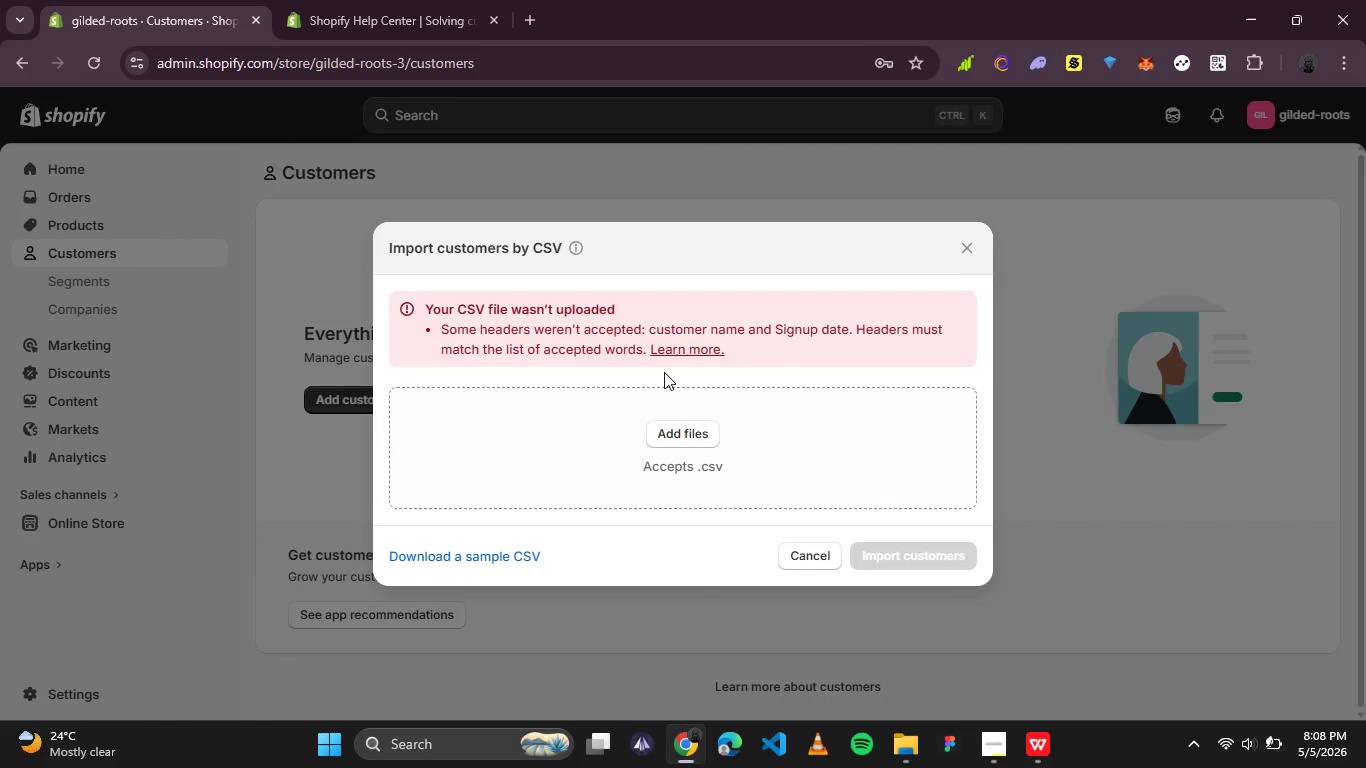 
wait(9.75)
 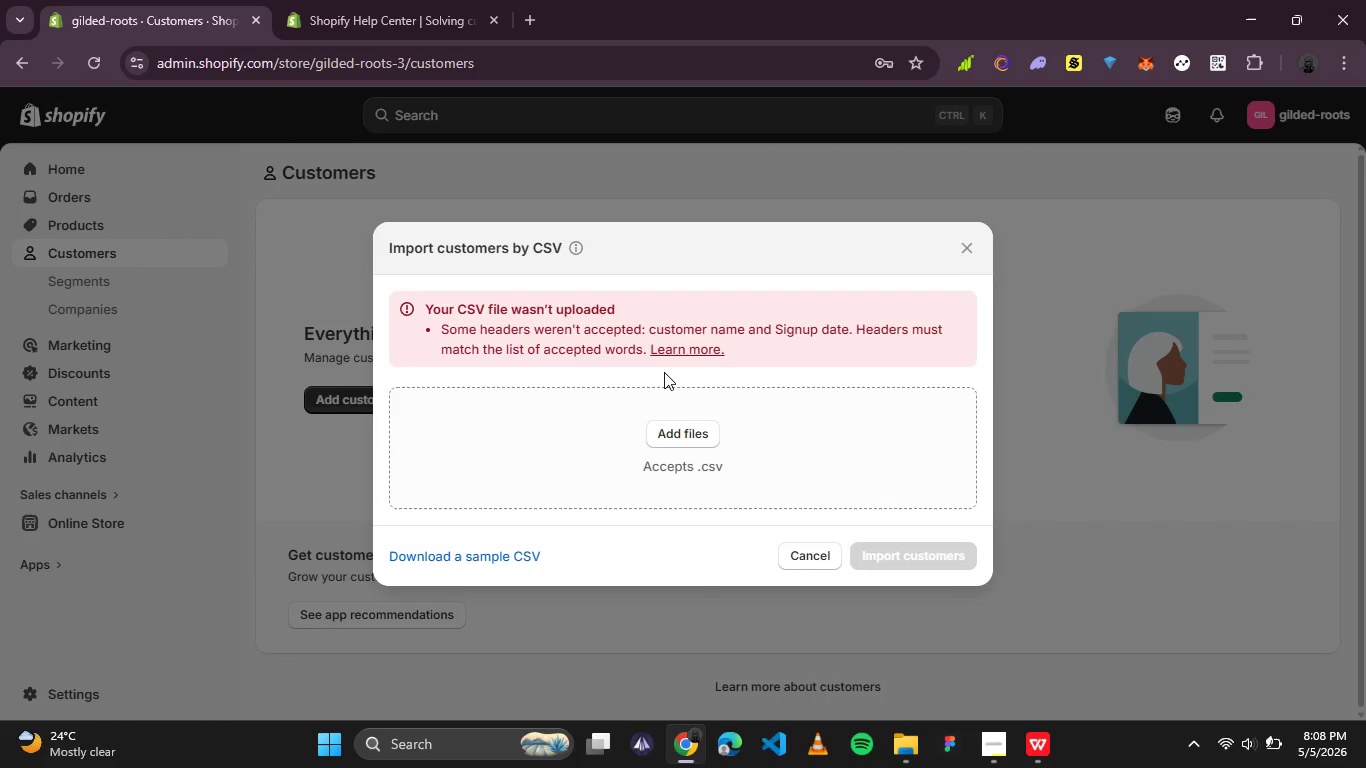 
left_click([970, 246])
 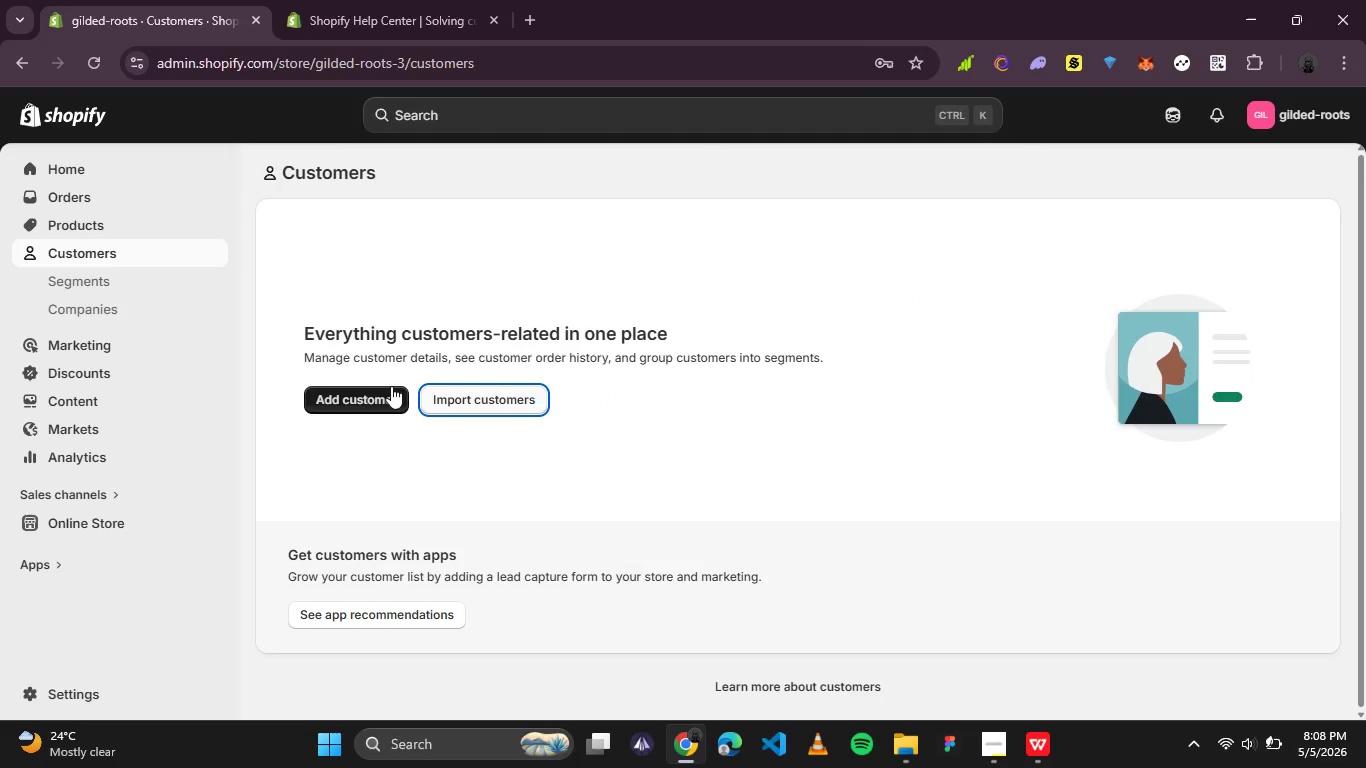 
left_click([388, 389])
 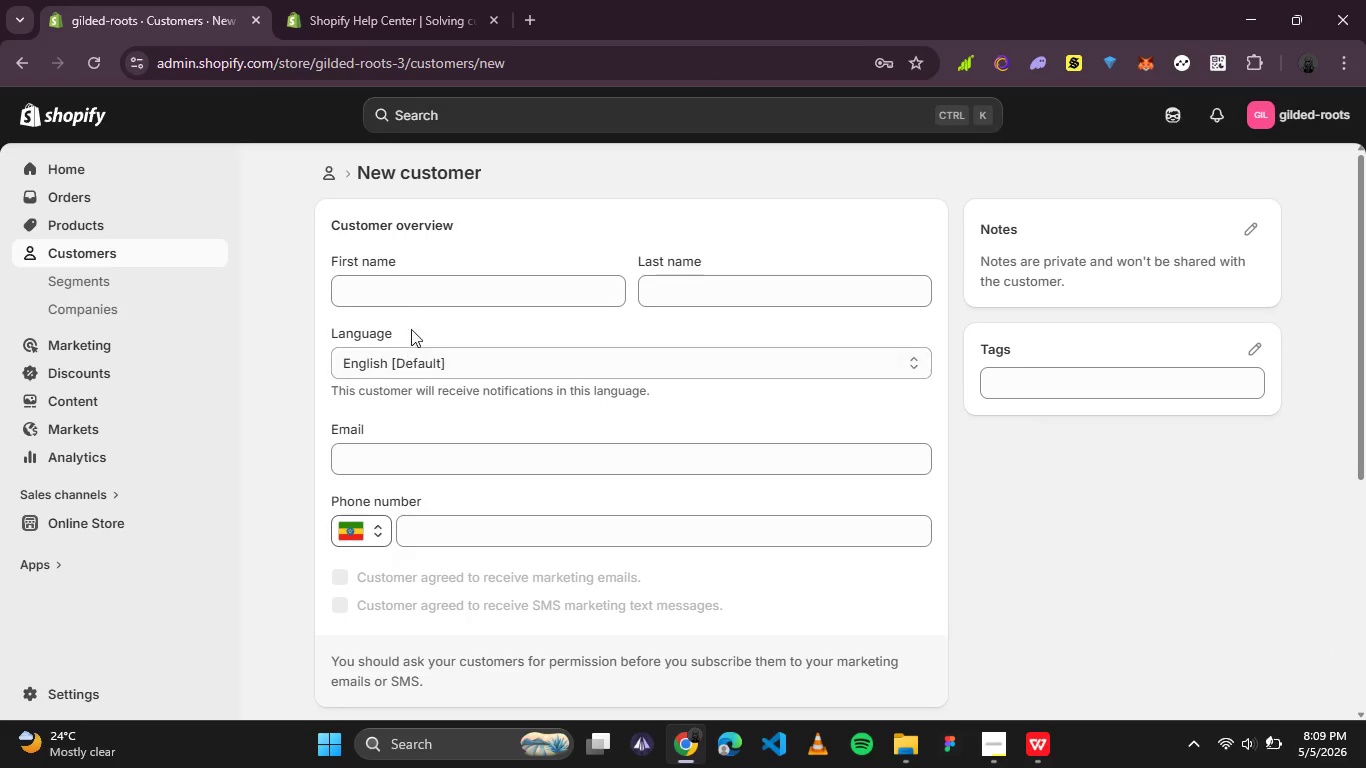 
wait(8.23)
 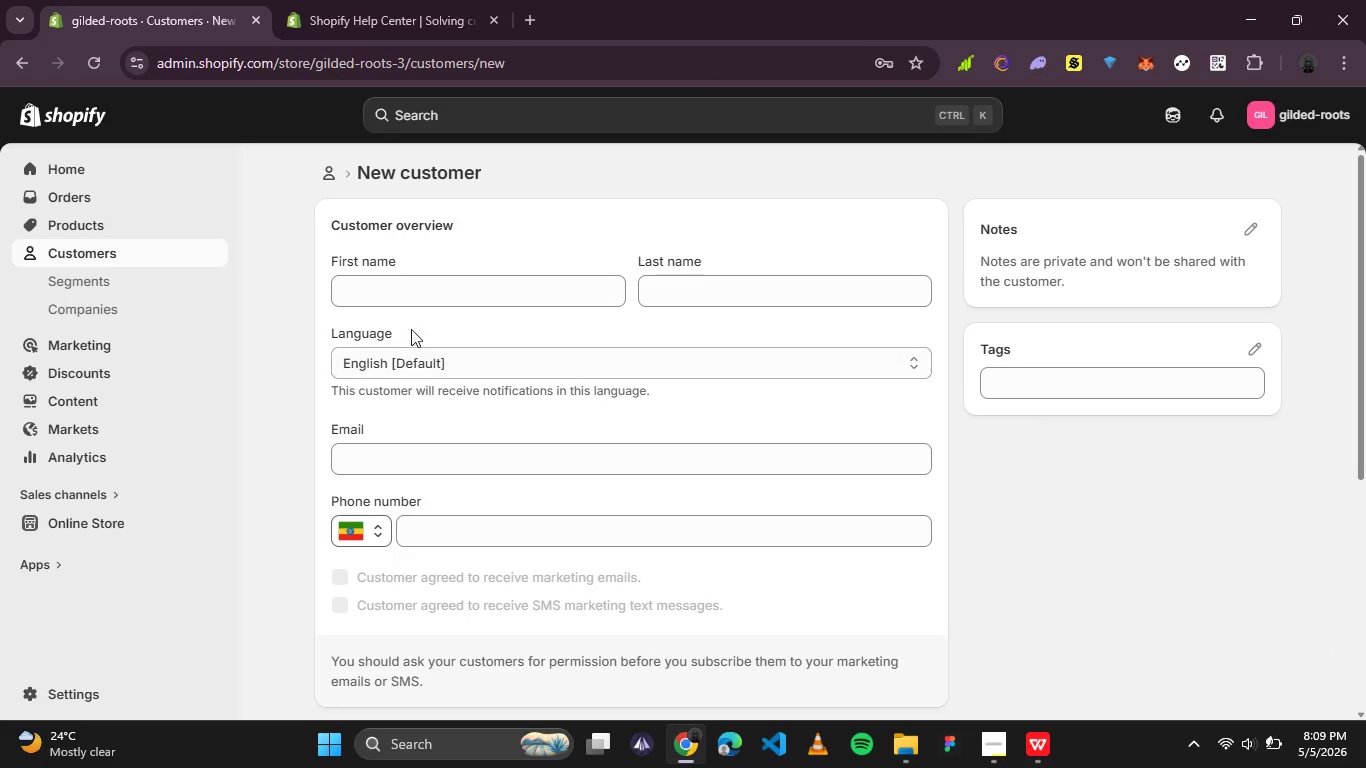 
left_click([1031, 739])
 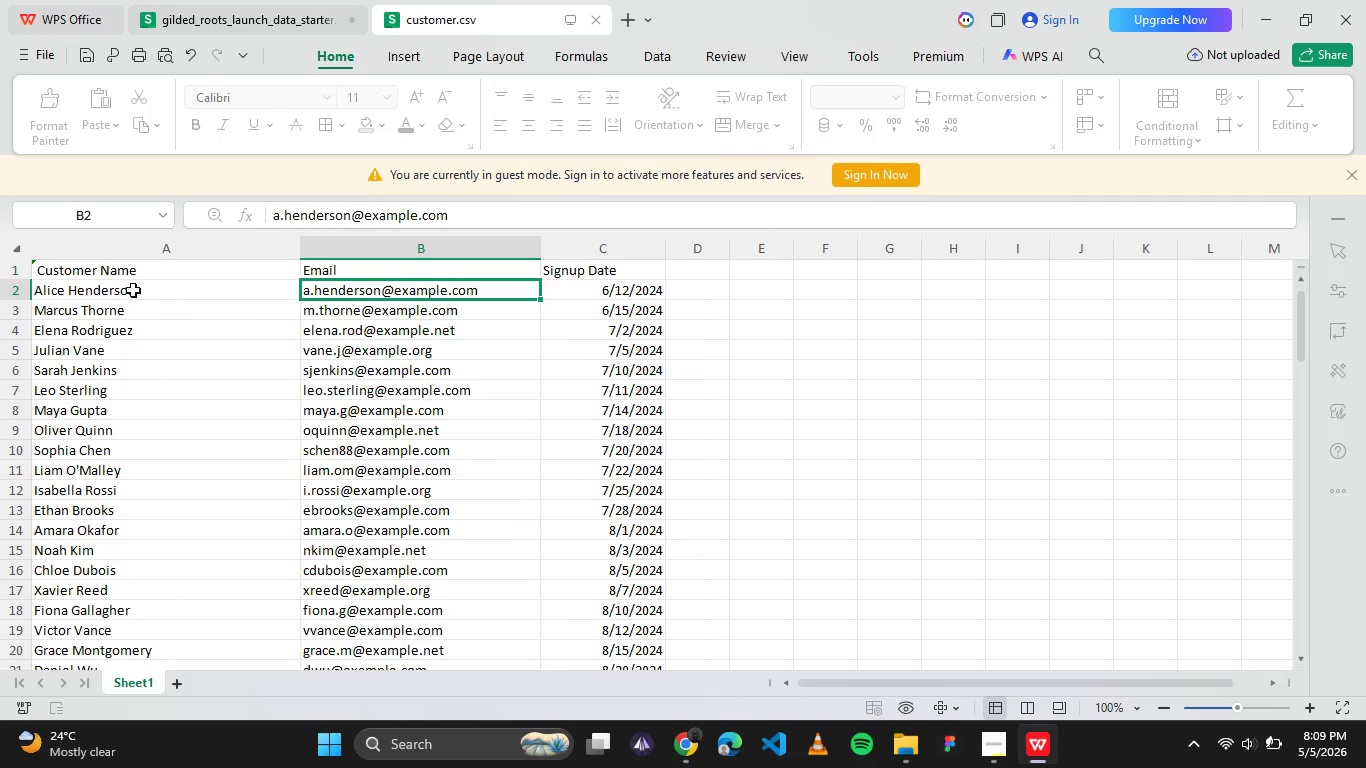 
left_click([120, 275])
 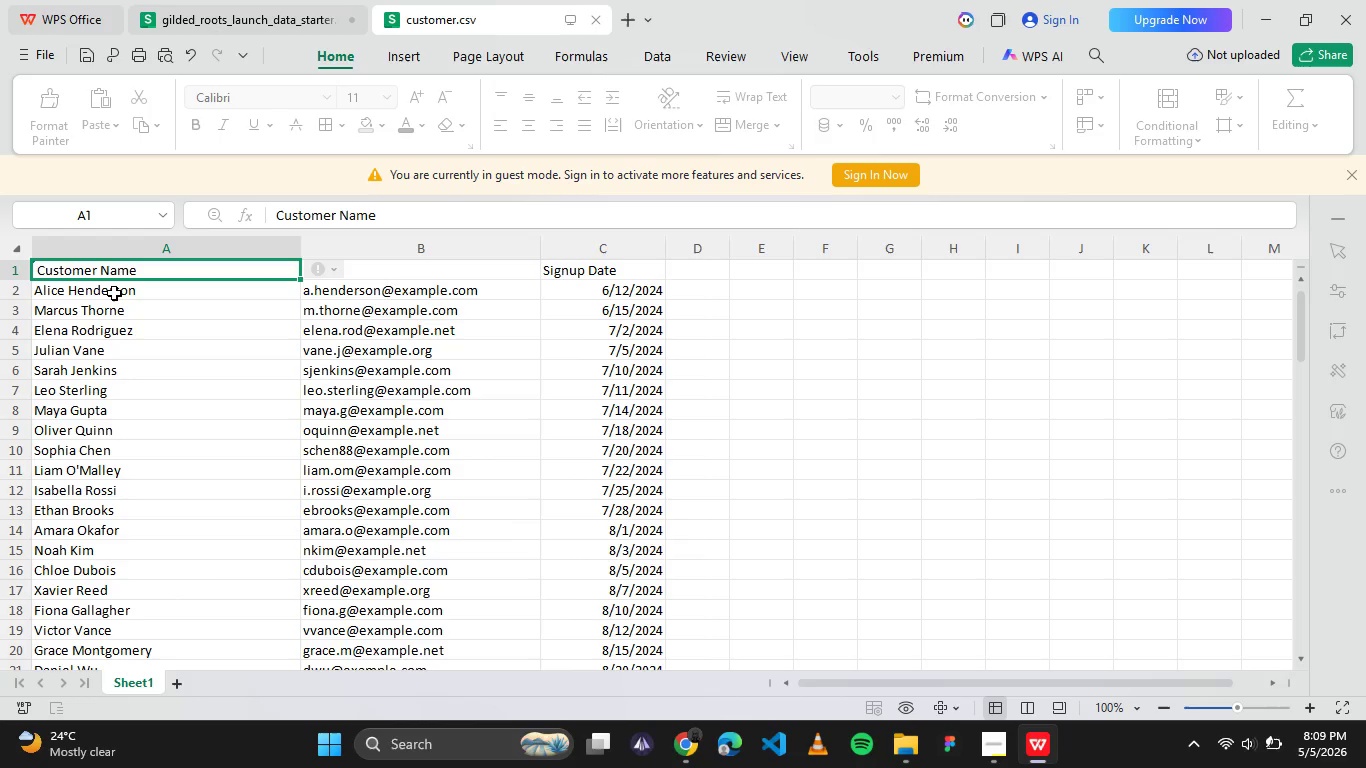 
wait(25.23)
 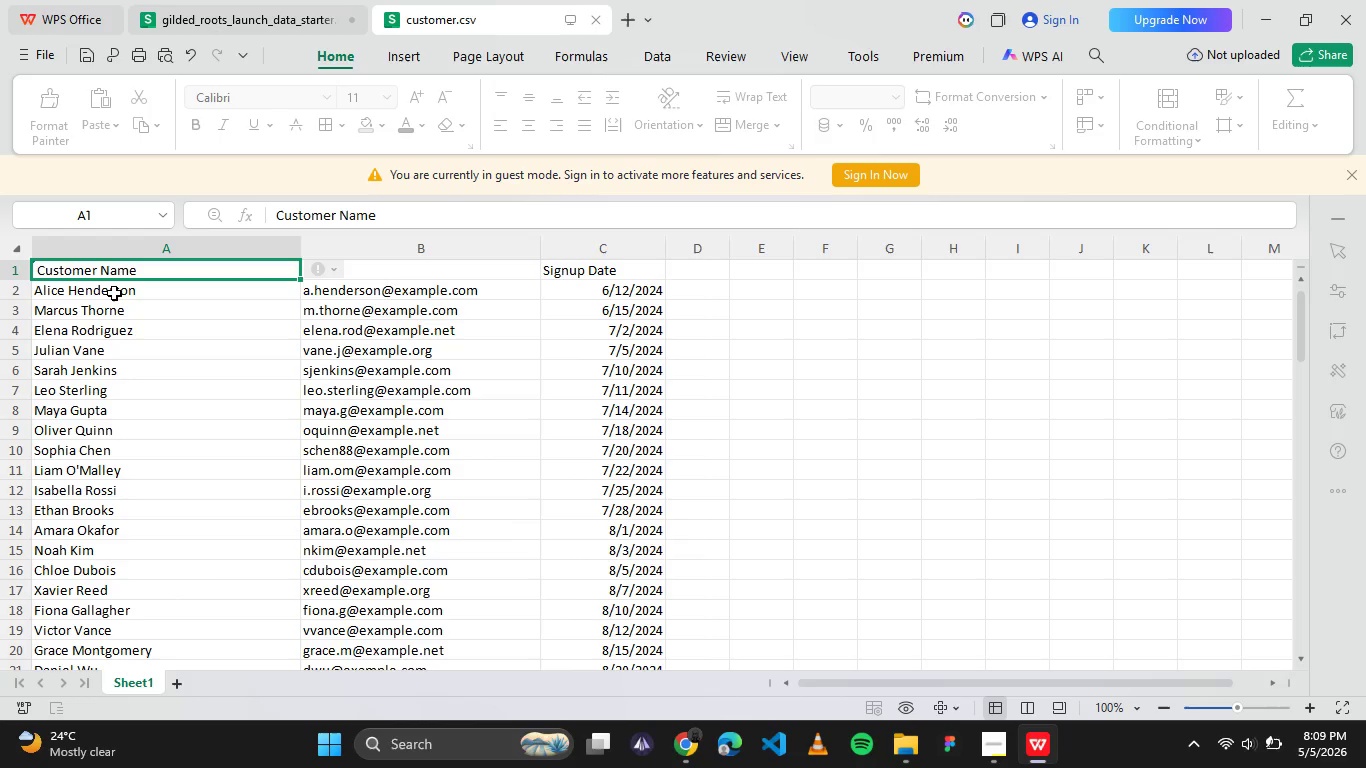 
left_click_drag(start_coordinate=[362, 267], to_coordinate=[606, 412])
 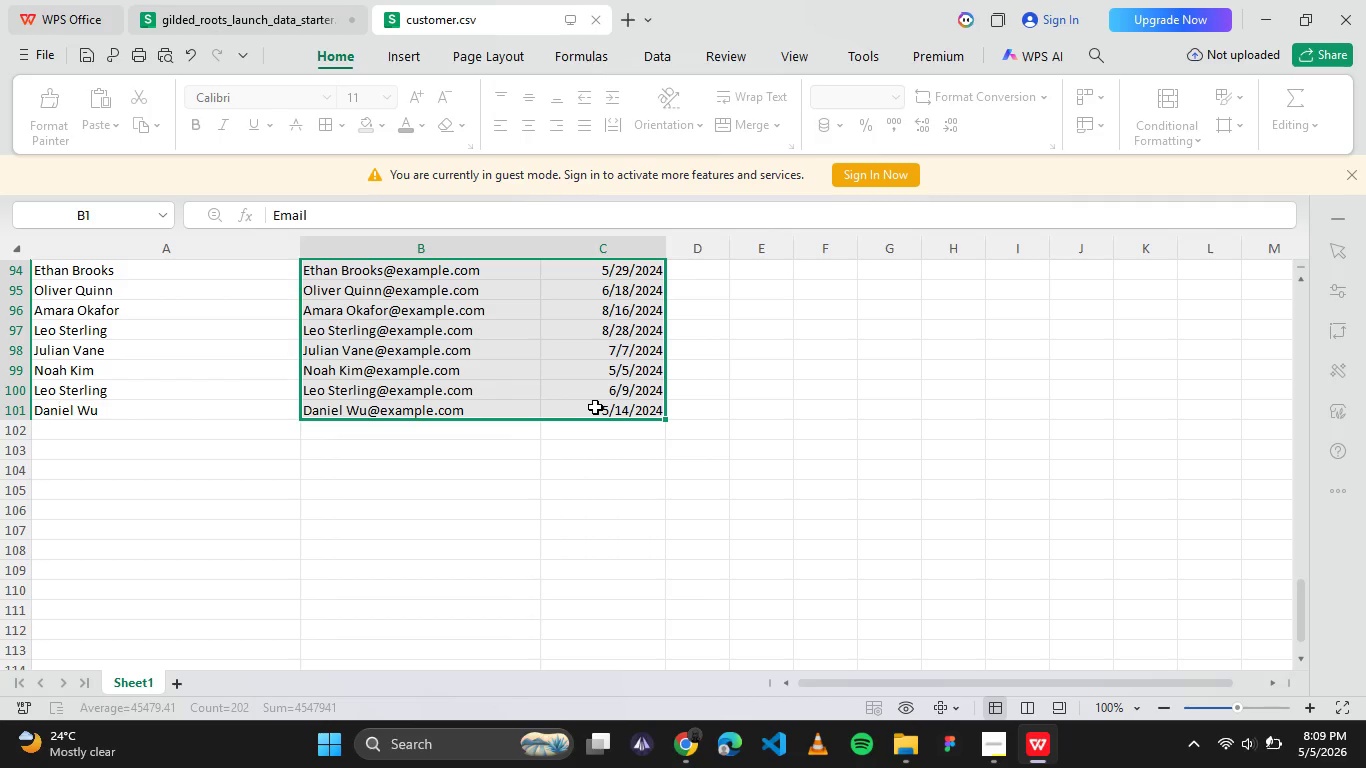 
key(Control+X)
 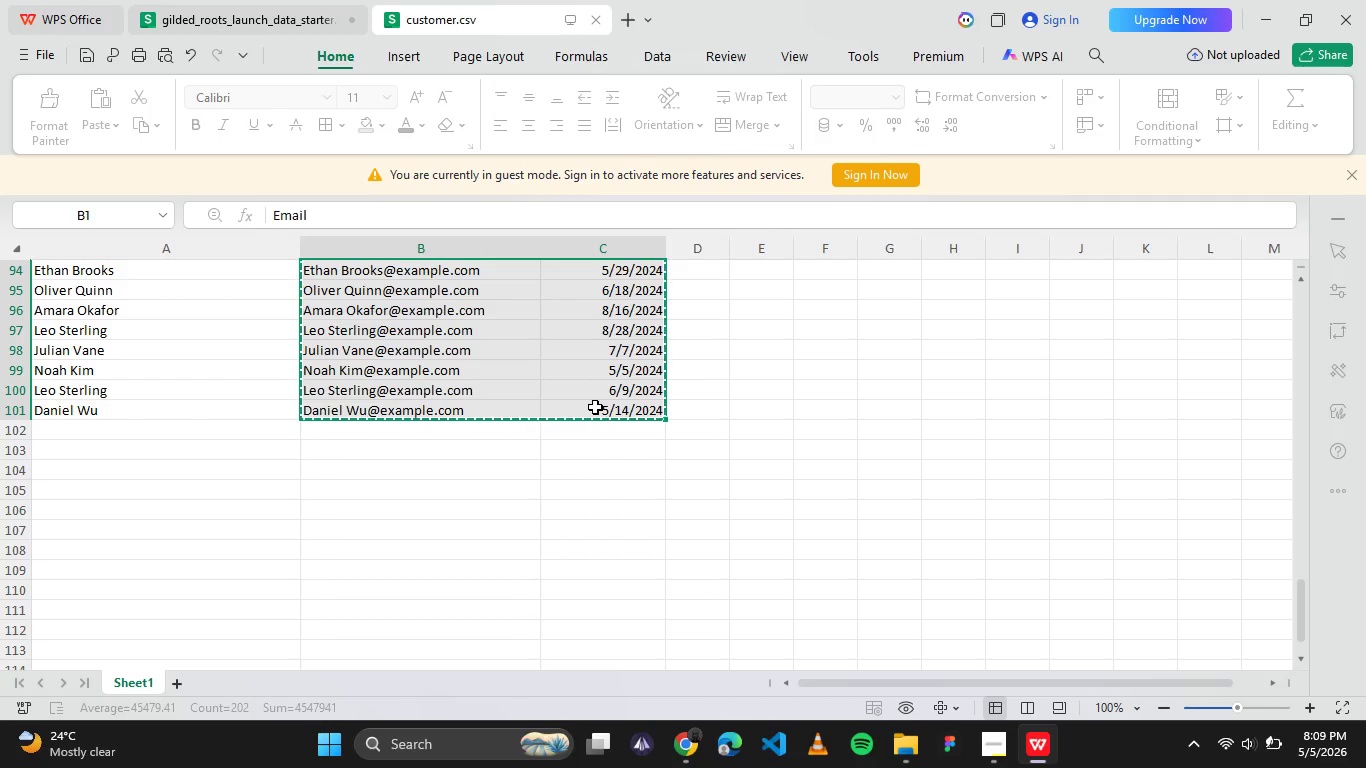 
scroll: coordinate [600, 386], scroll_direction: up, amount: 35.0
 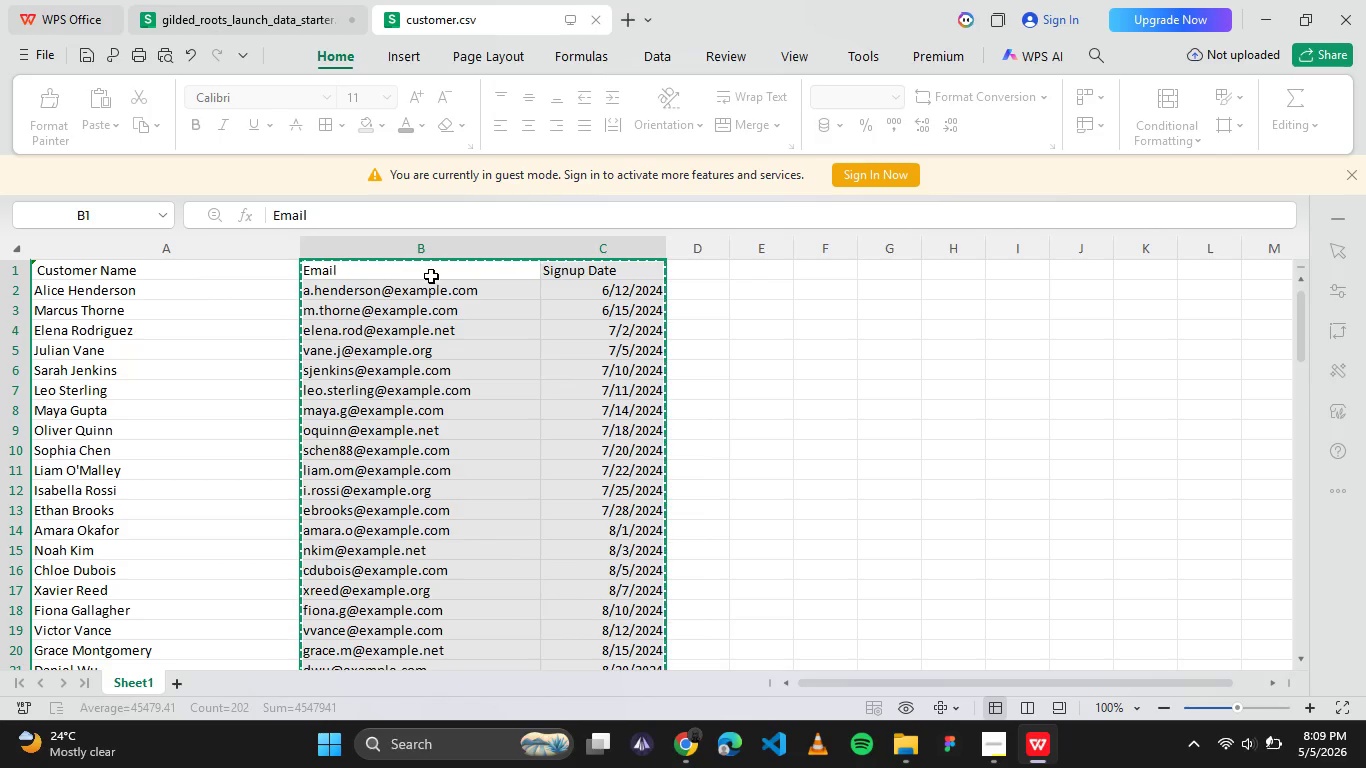 
left_click([635, 276])
 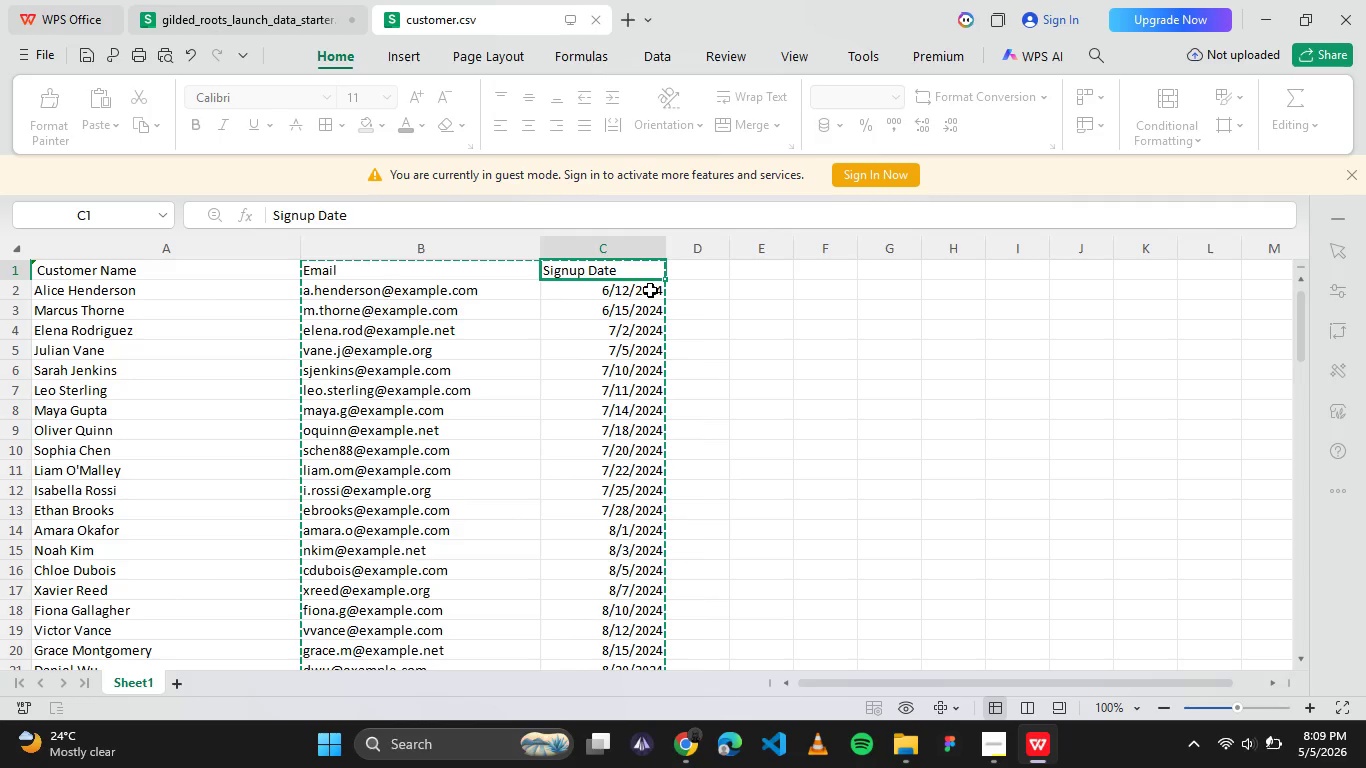 
hold_key(key=ControlLeft, duration=0.62)
 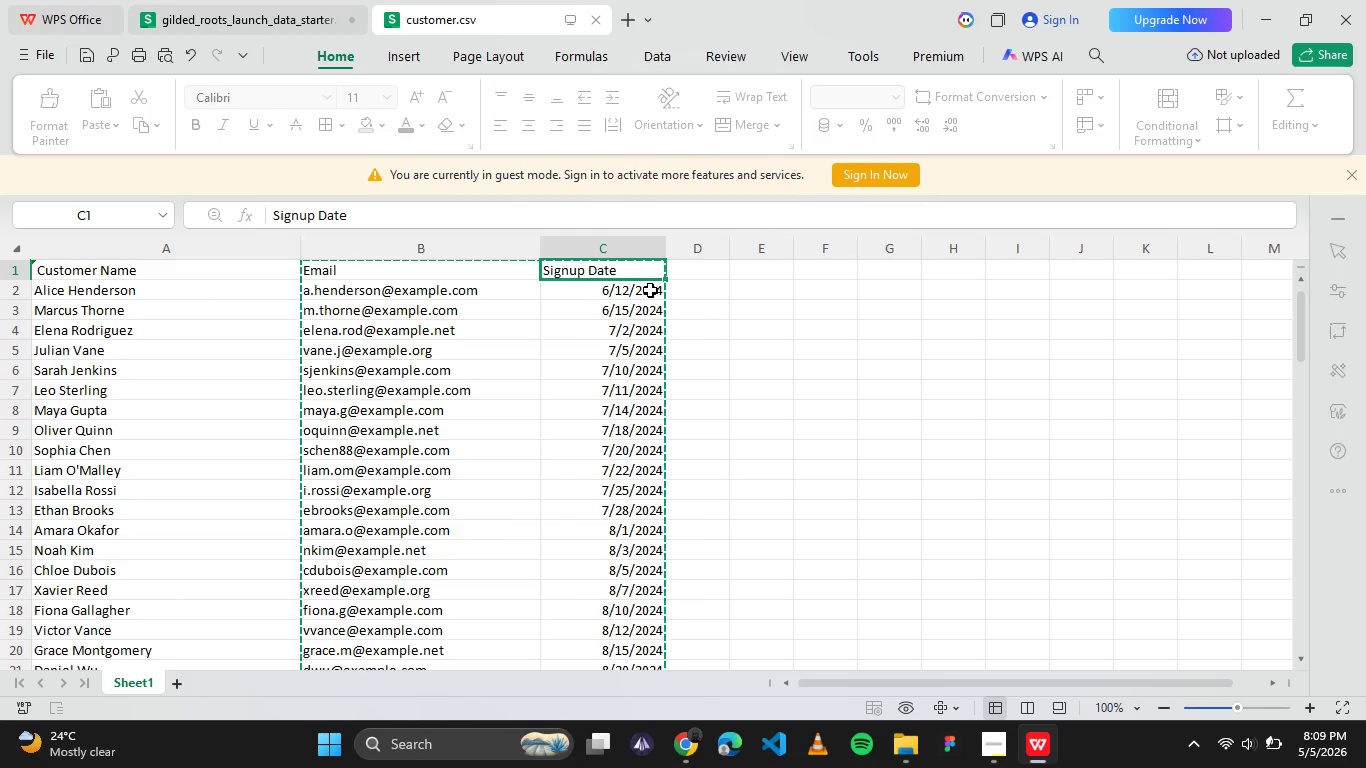 
key(Control+V)
 